 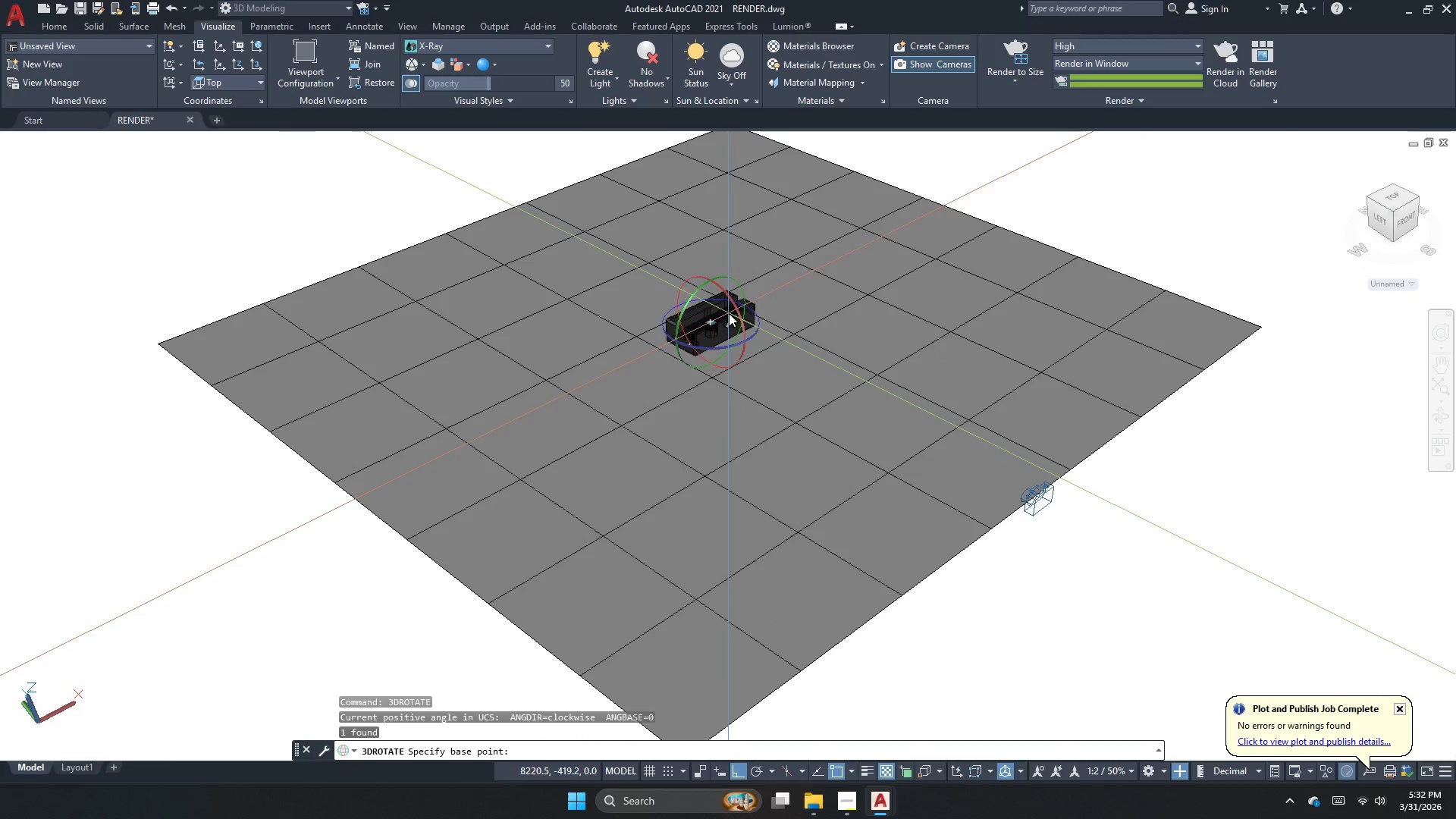 
left_click([726, 273])
 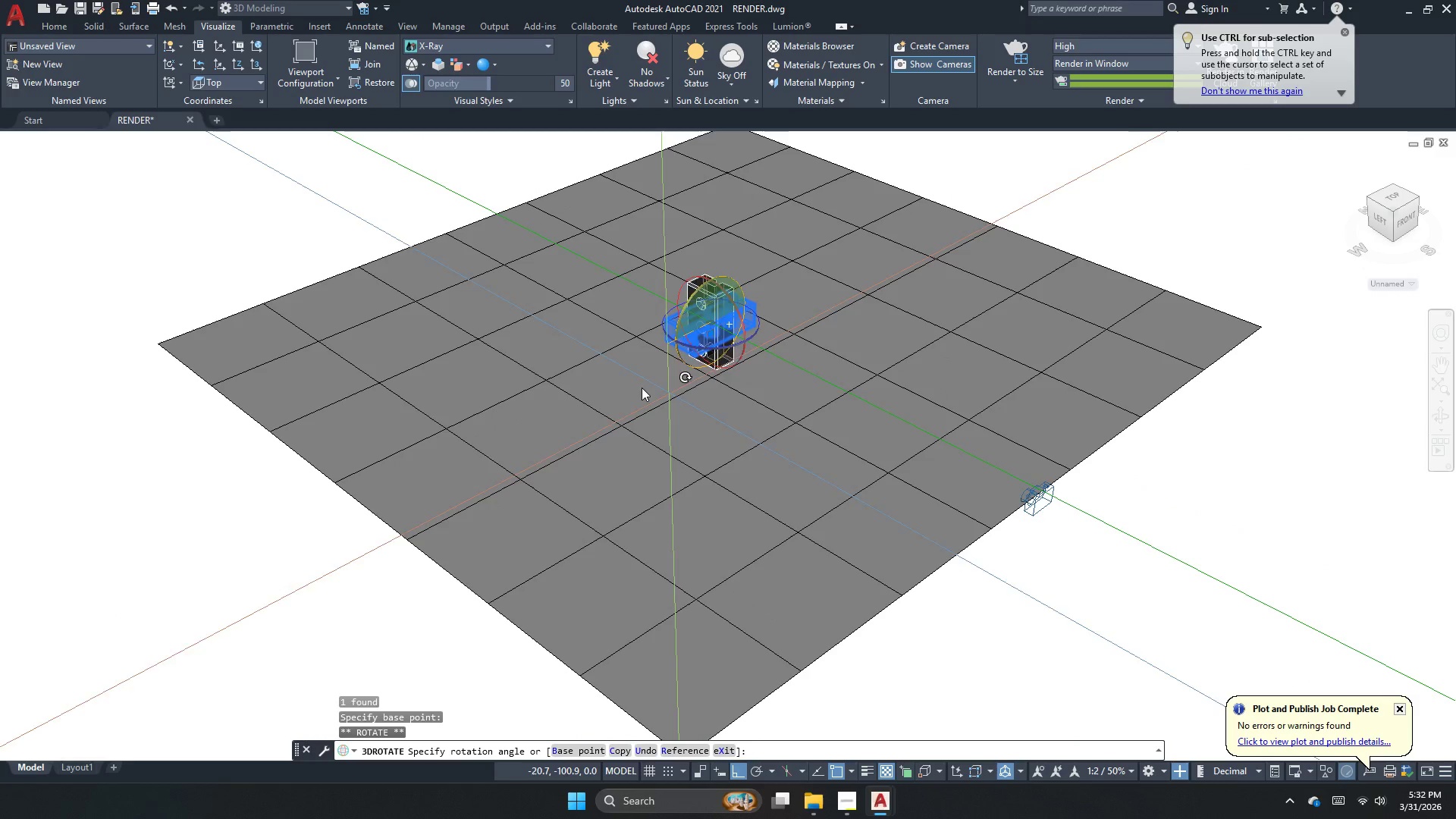 
scroll: coordinate [607, 344], scroll_direction: up, amount: 3.0
 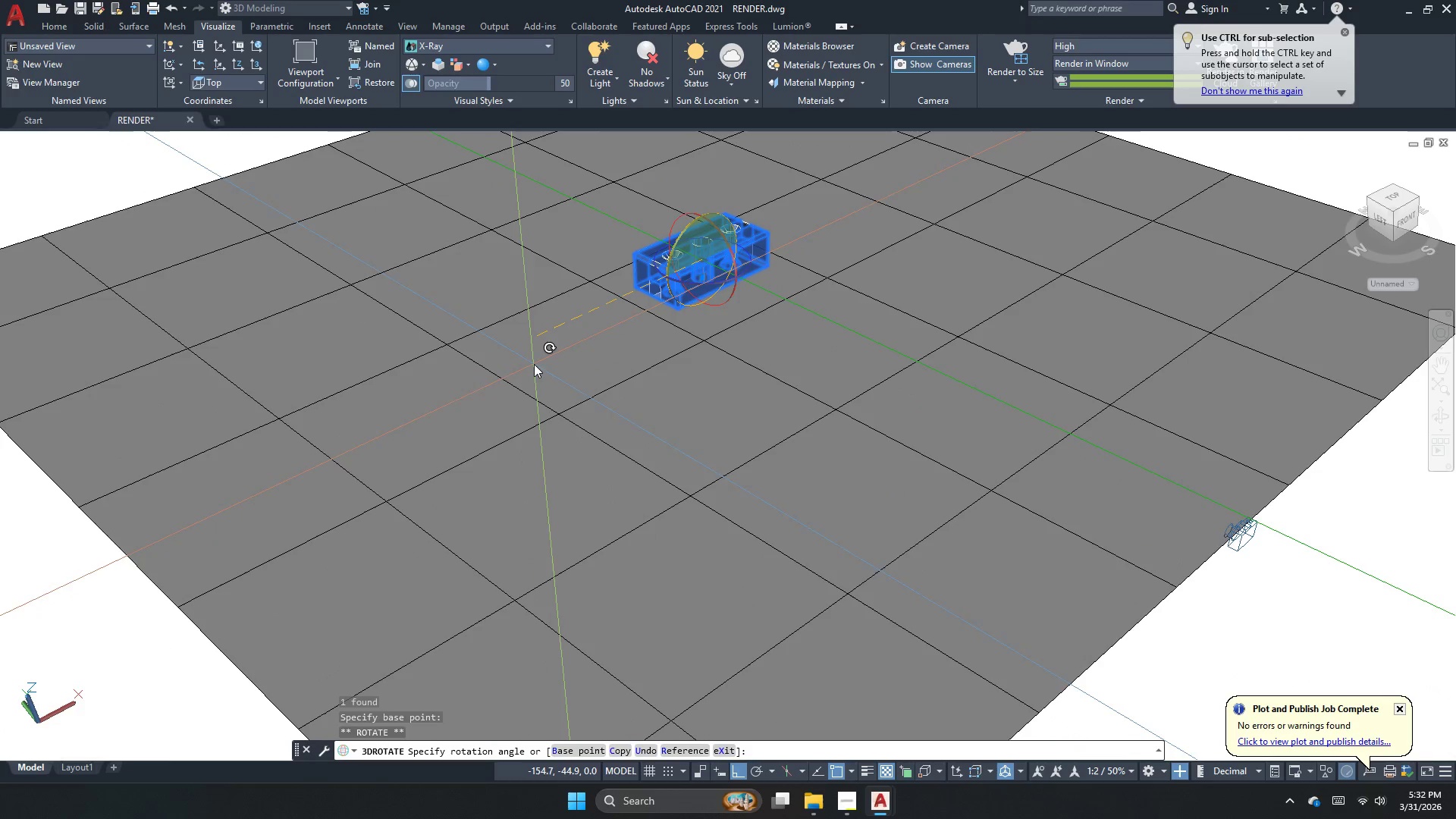 
left_click([522, 360])
 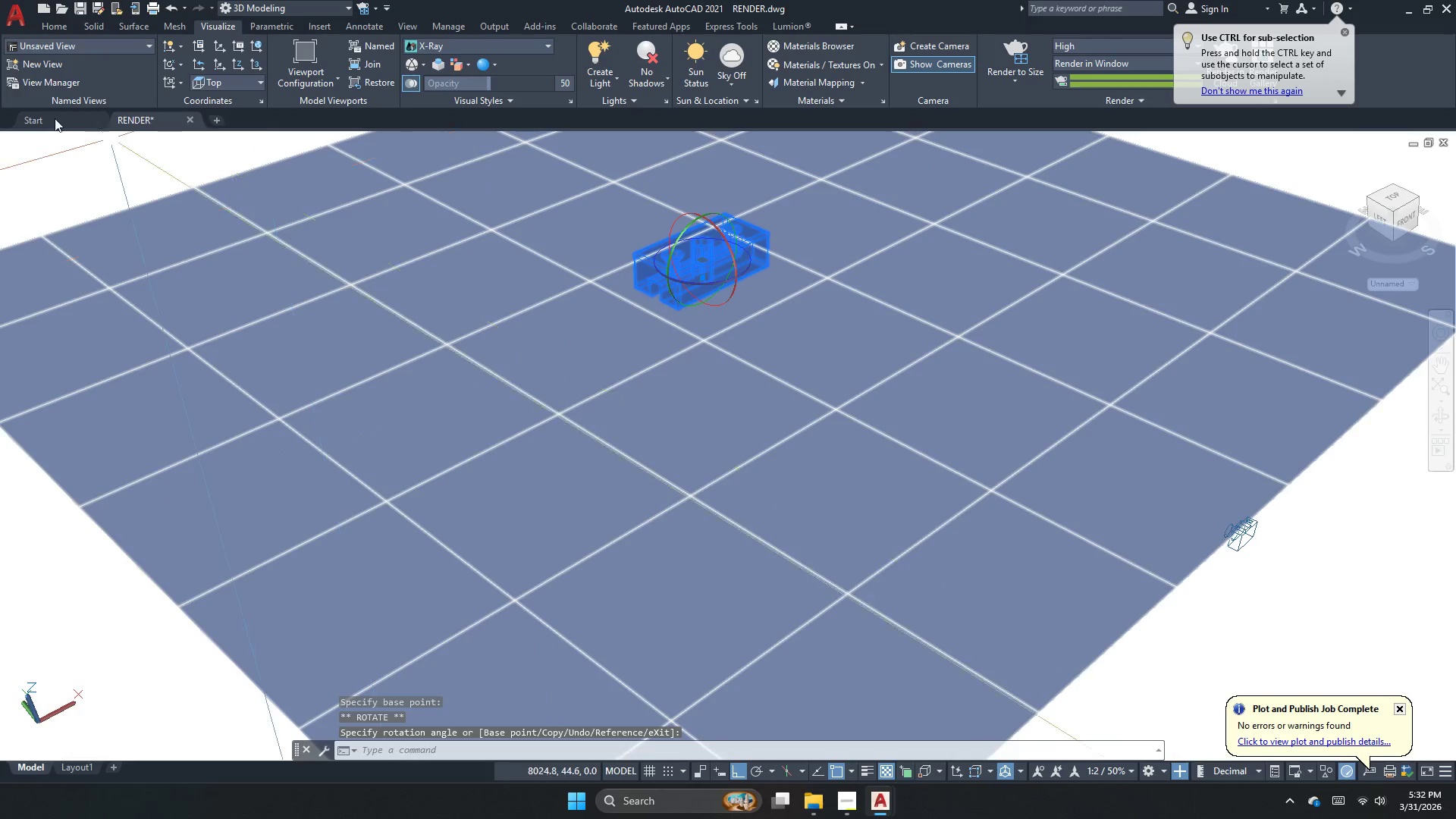 
key(Escape)
 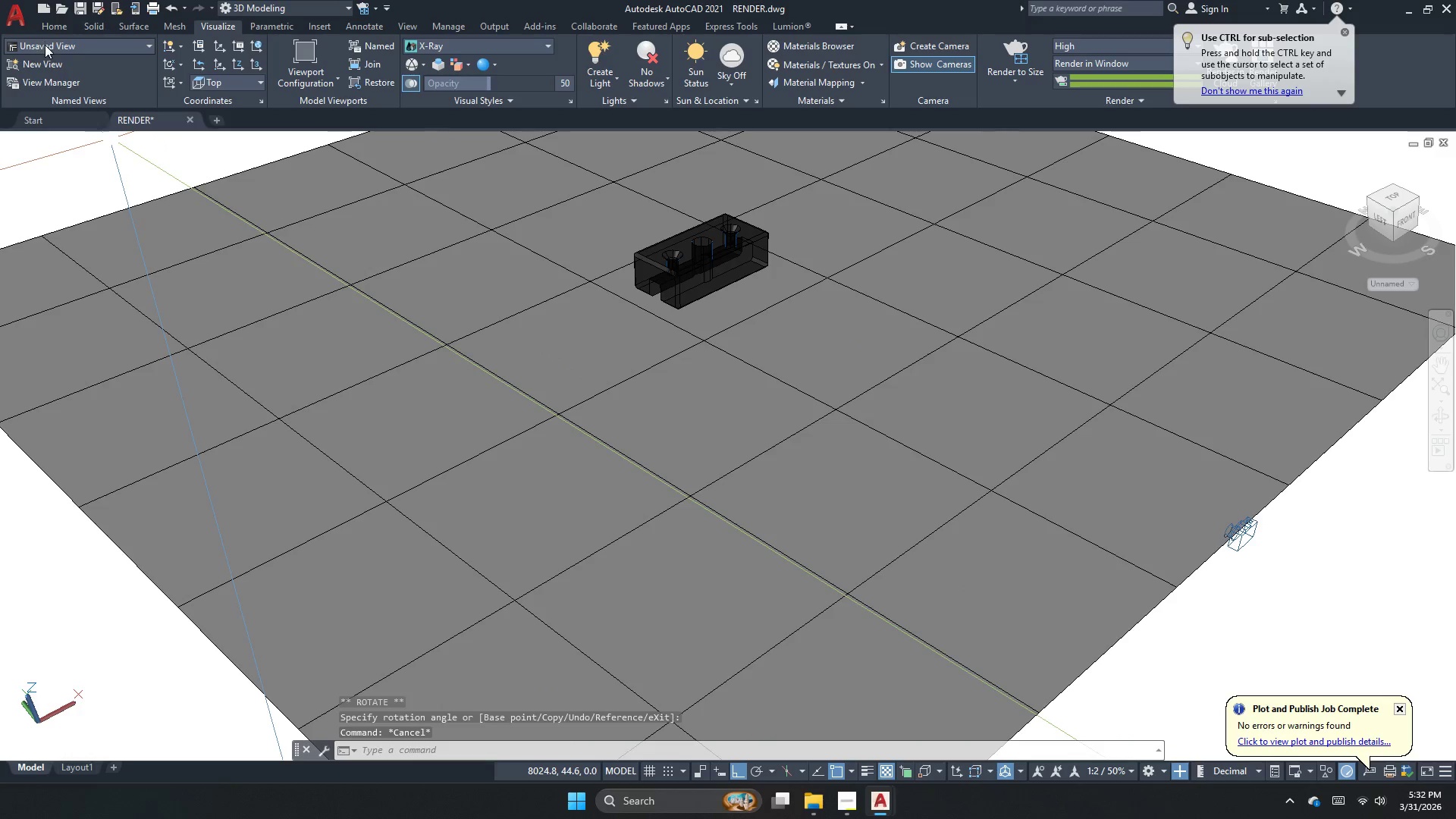 
left_click([45, 45])
 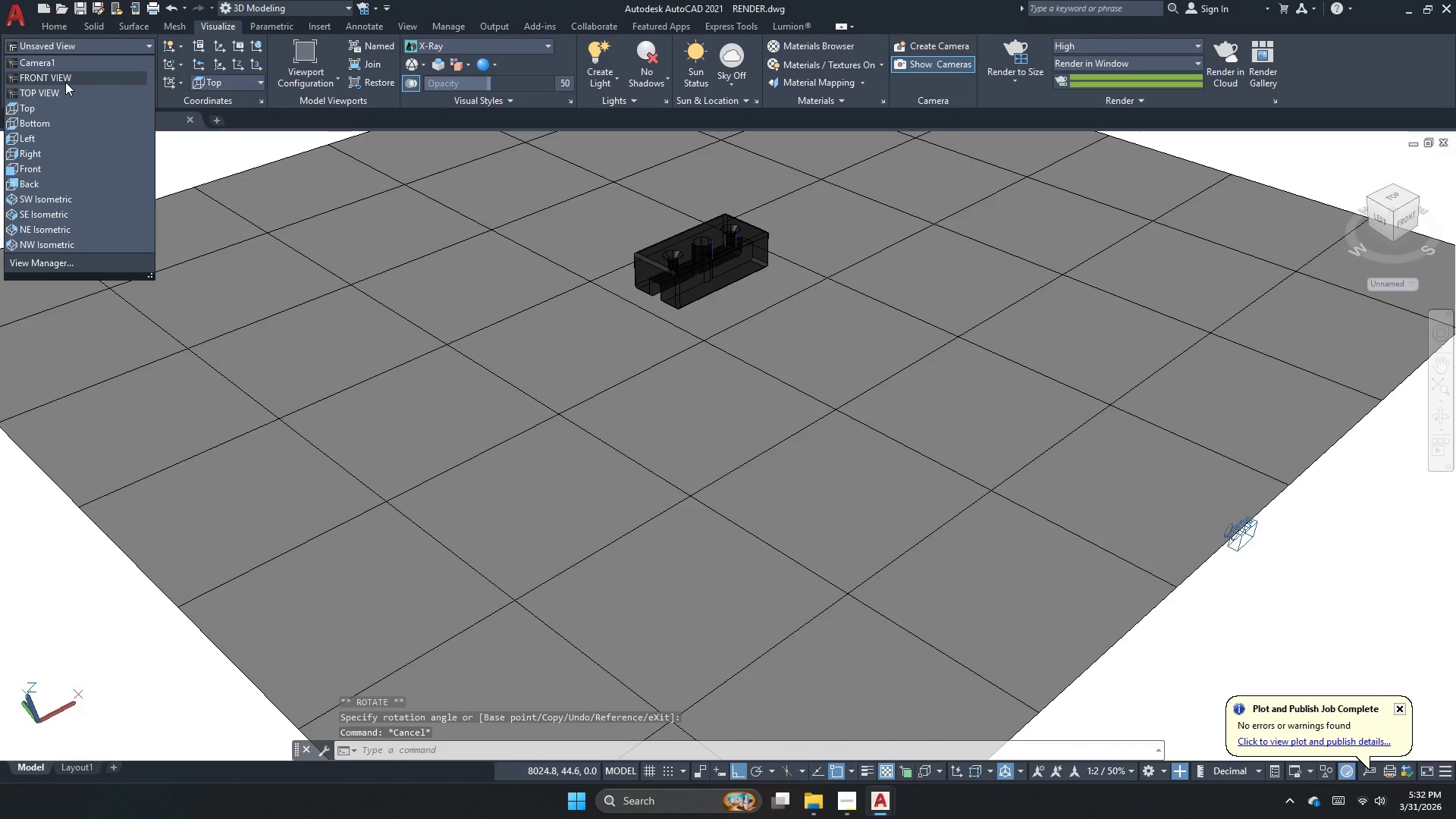 
left_click([65, 82])
 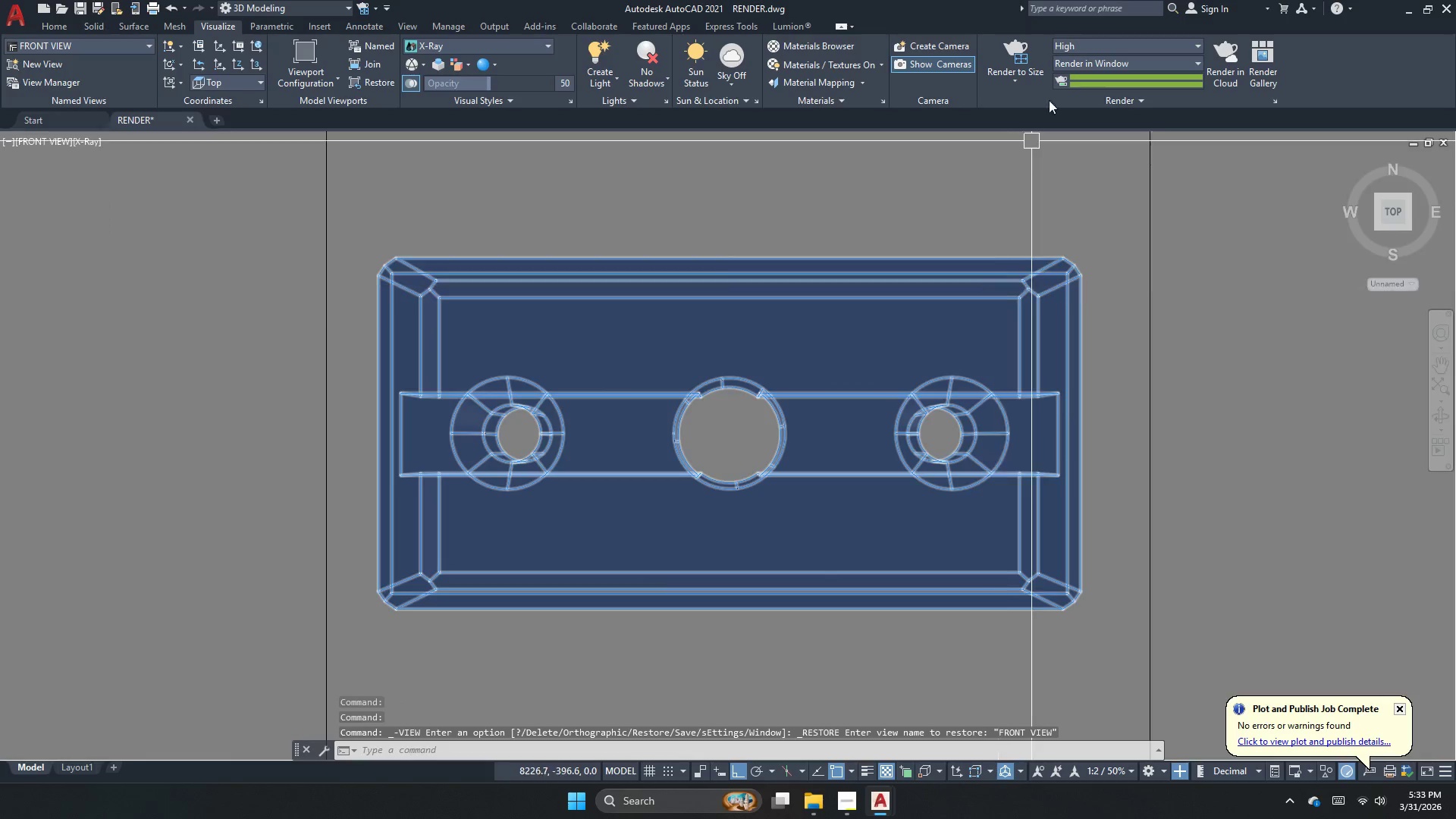 
left_click([1008, 55])
 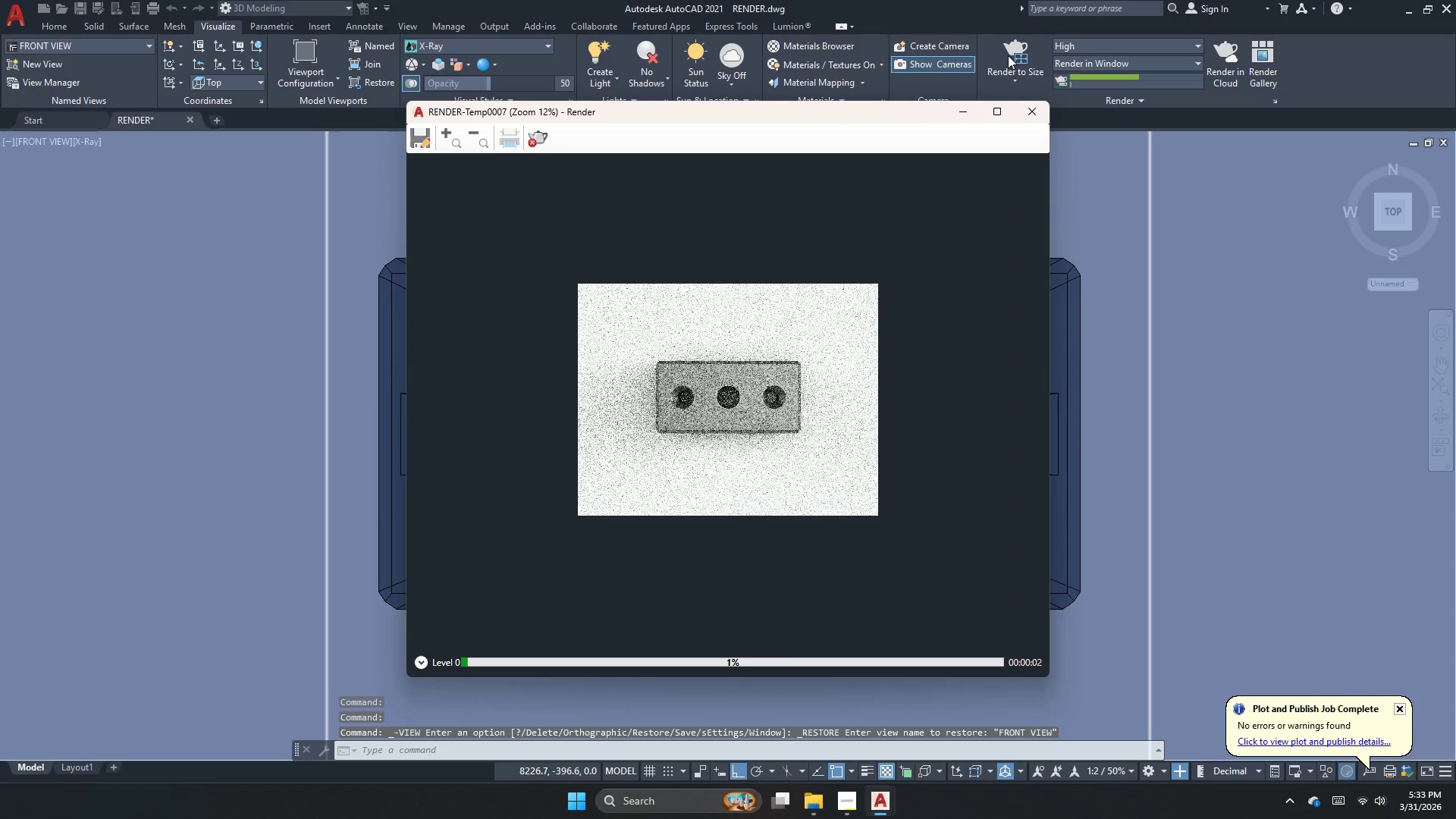 
scroll: coordinate [704, 388], scroll_direction: up, amount: 2.0
 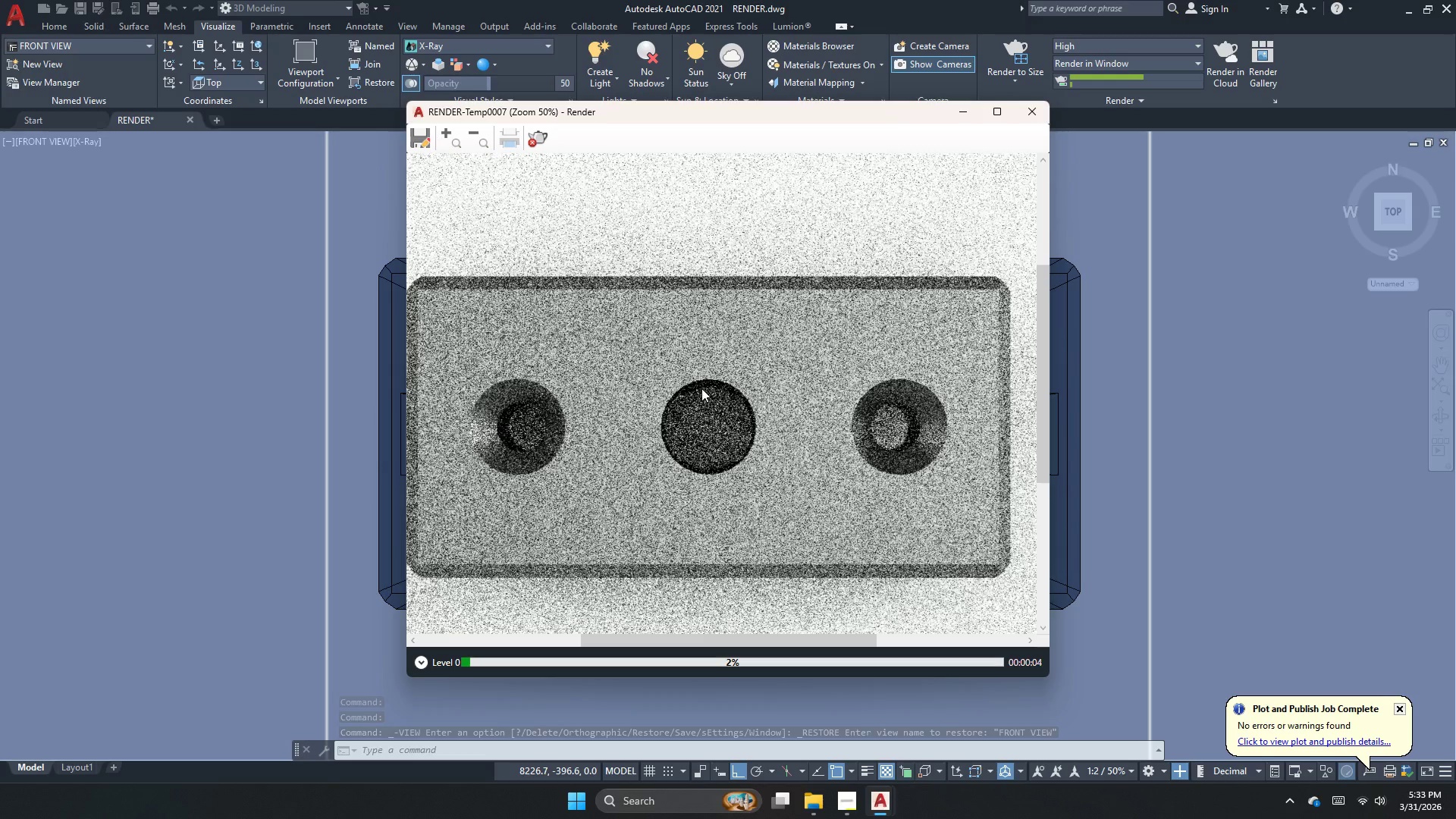 
scroll: coordinate [695, 389], scroll_direction: down, amount: 2.0
 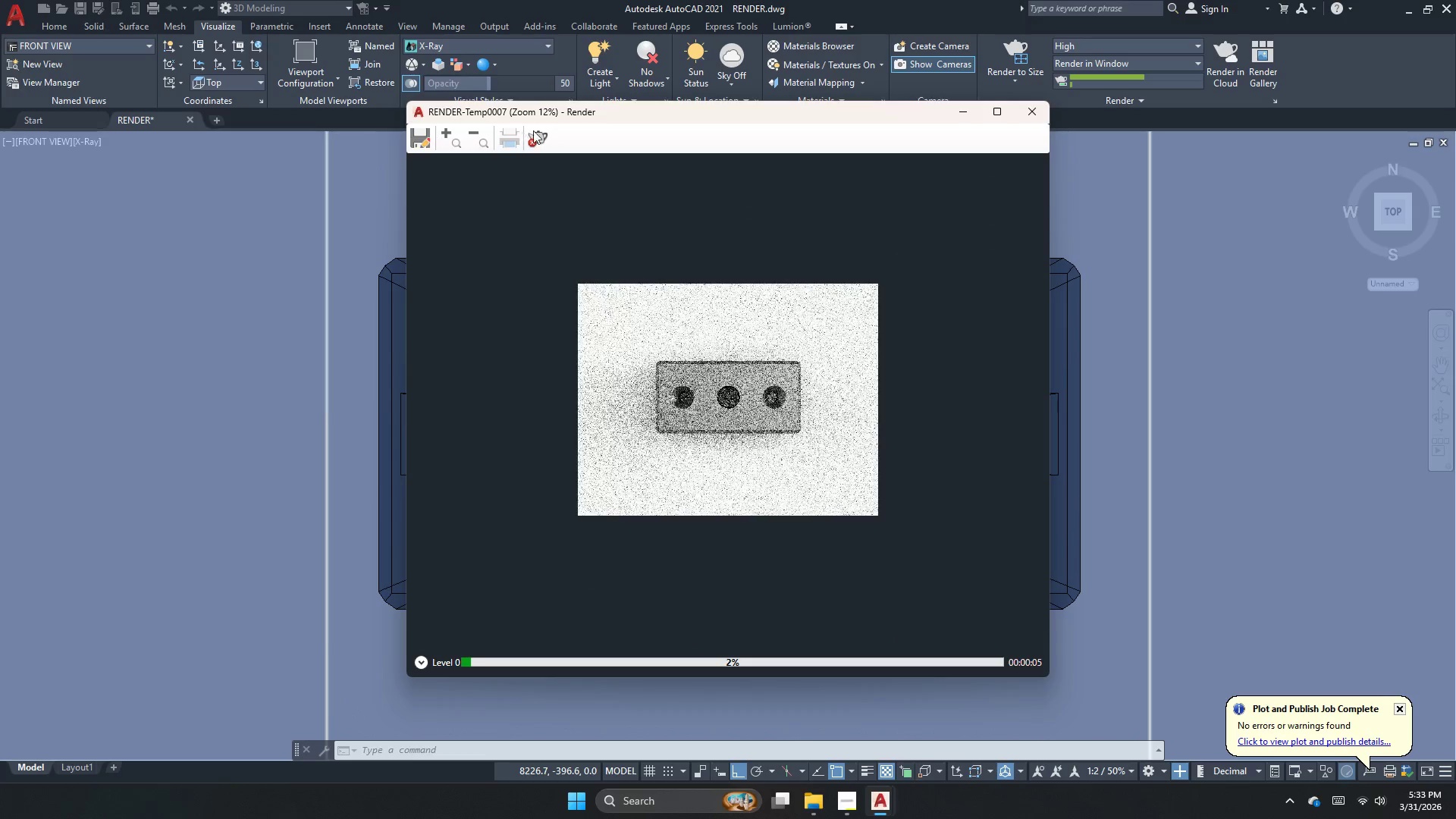 
left_click([535, 130])
 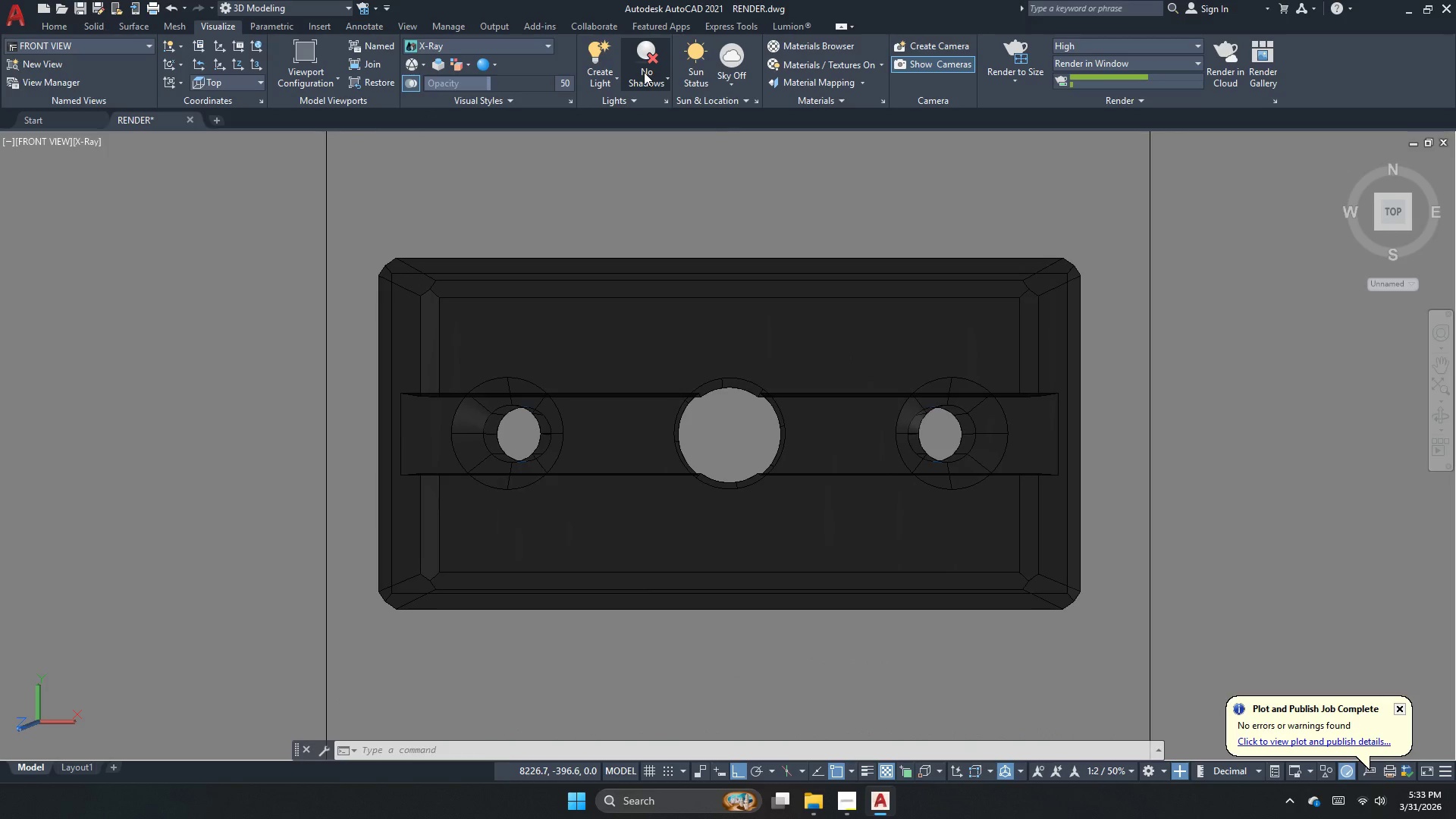 
left_click([651, 155])
 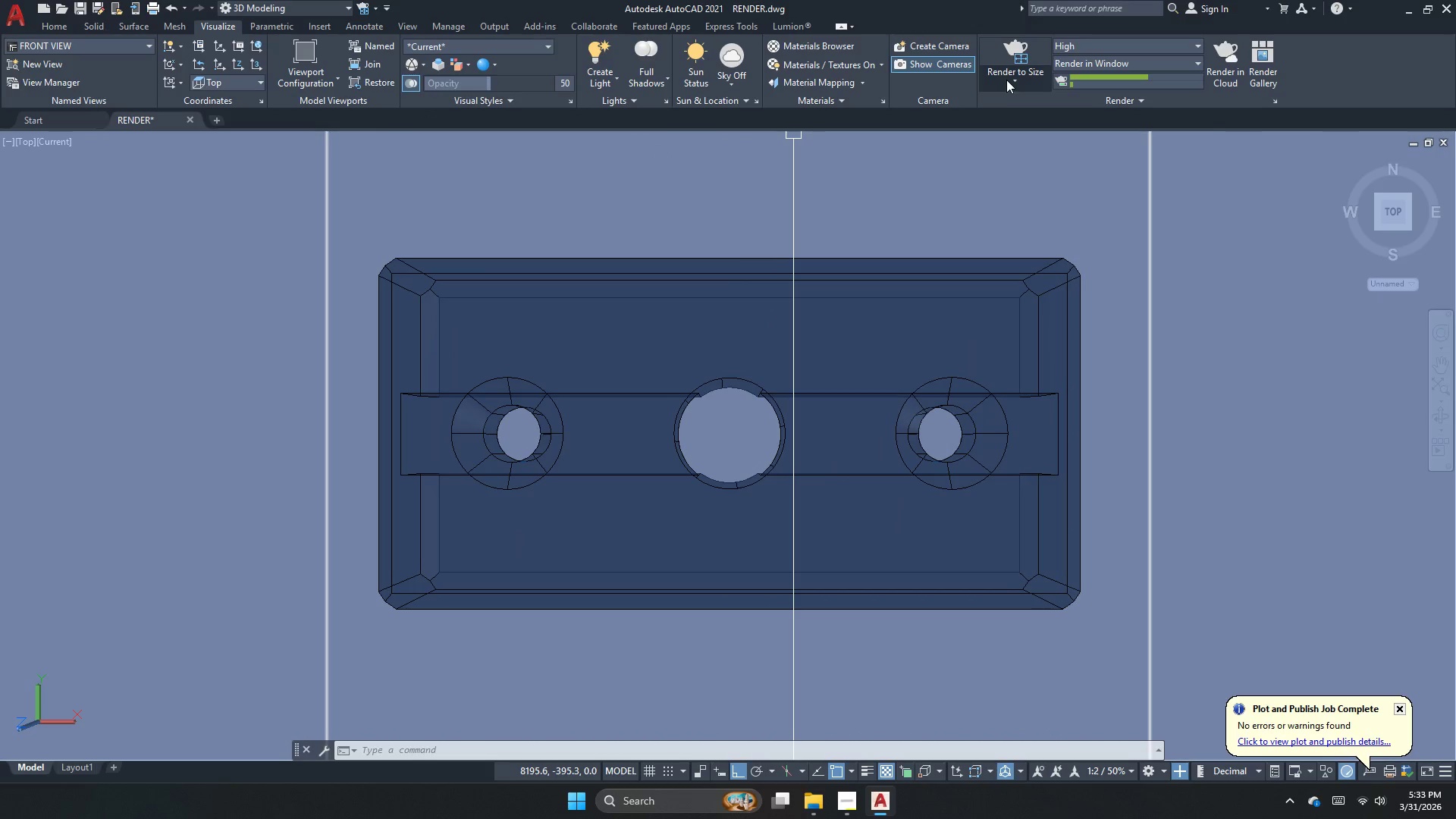 
left_click([1006, 80])
 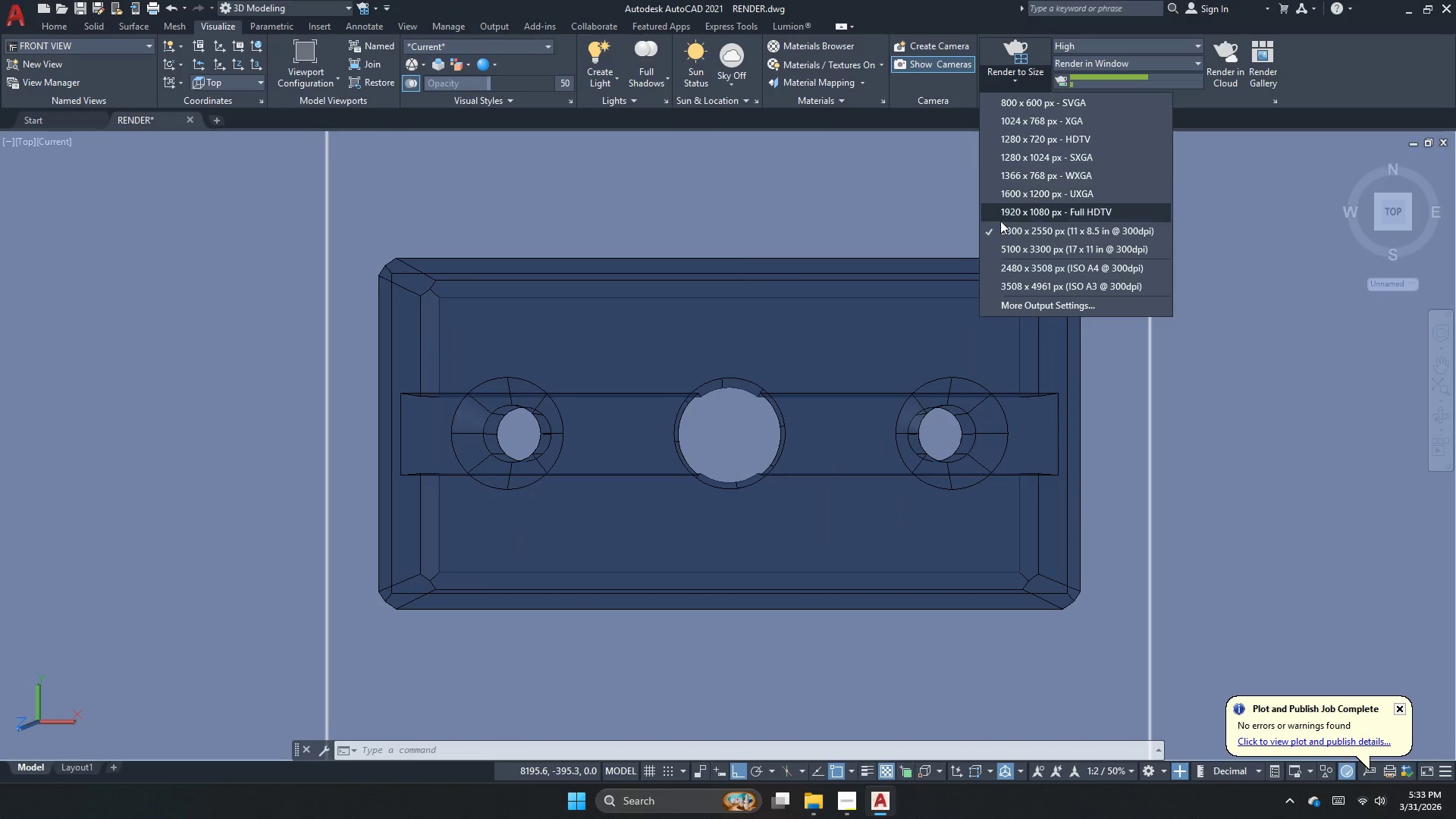 
left_click([1004, 229])
 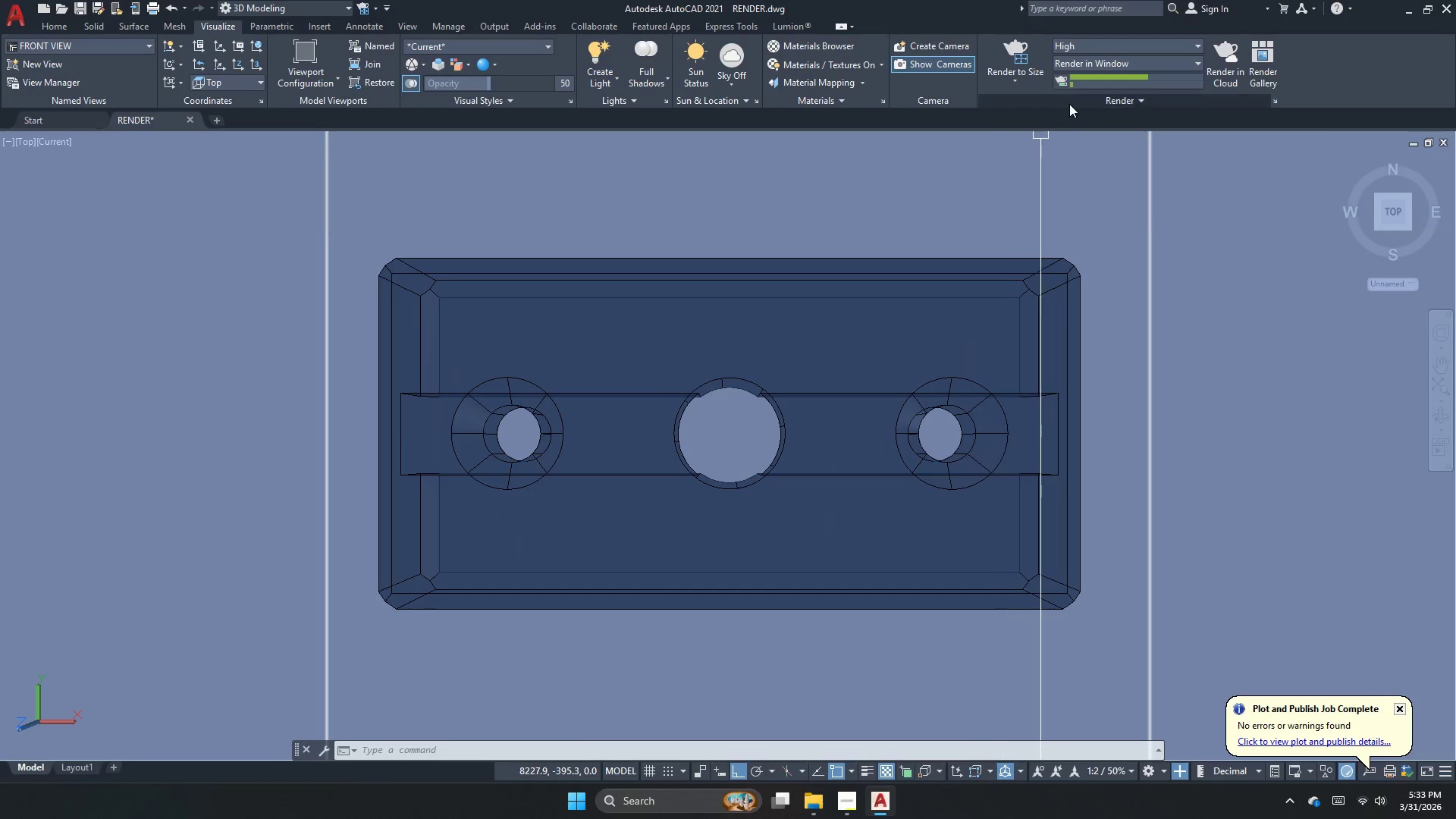 
left_click([1074, 100])
 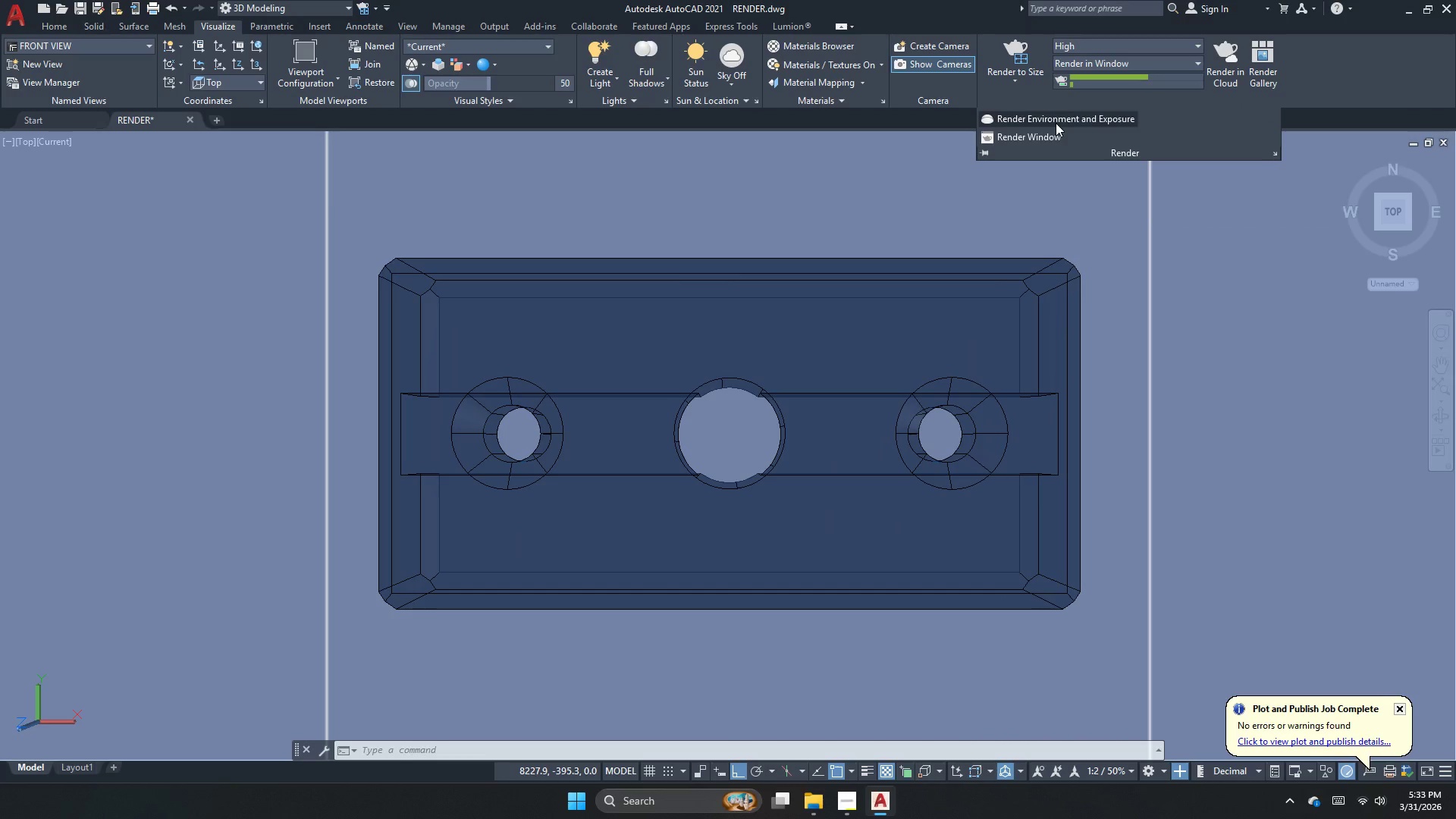 
left_click([1056, 123])
 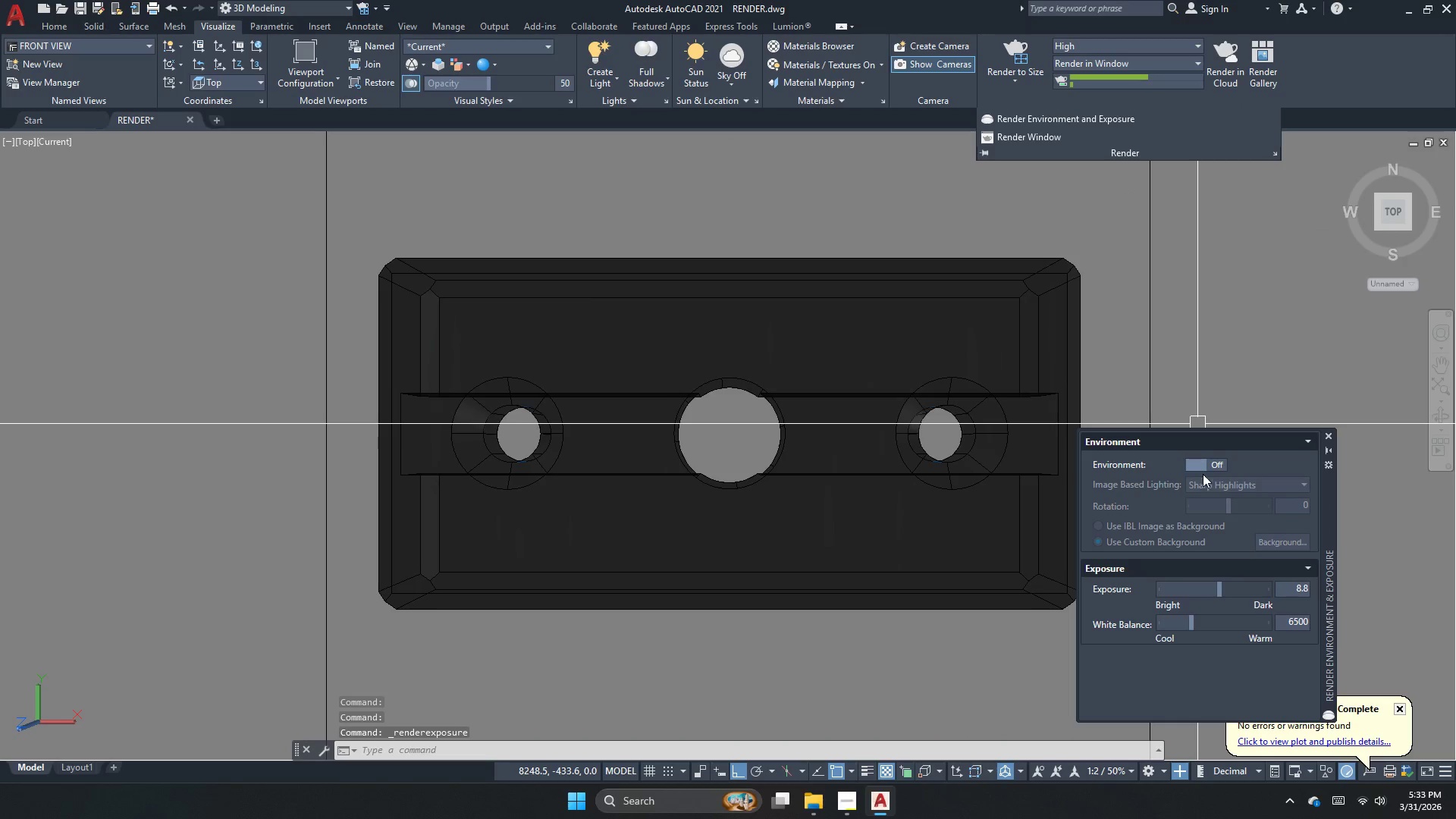 
left_click([1202, 463])
 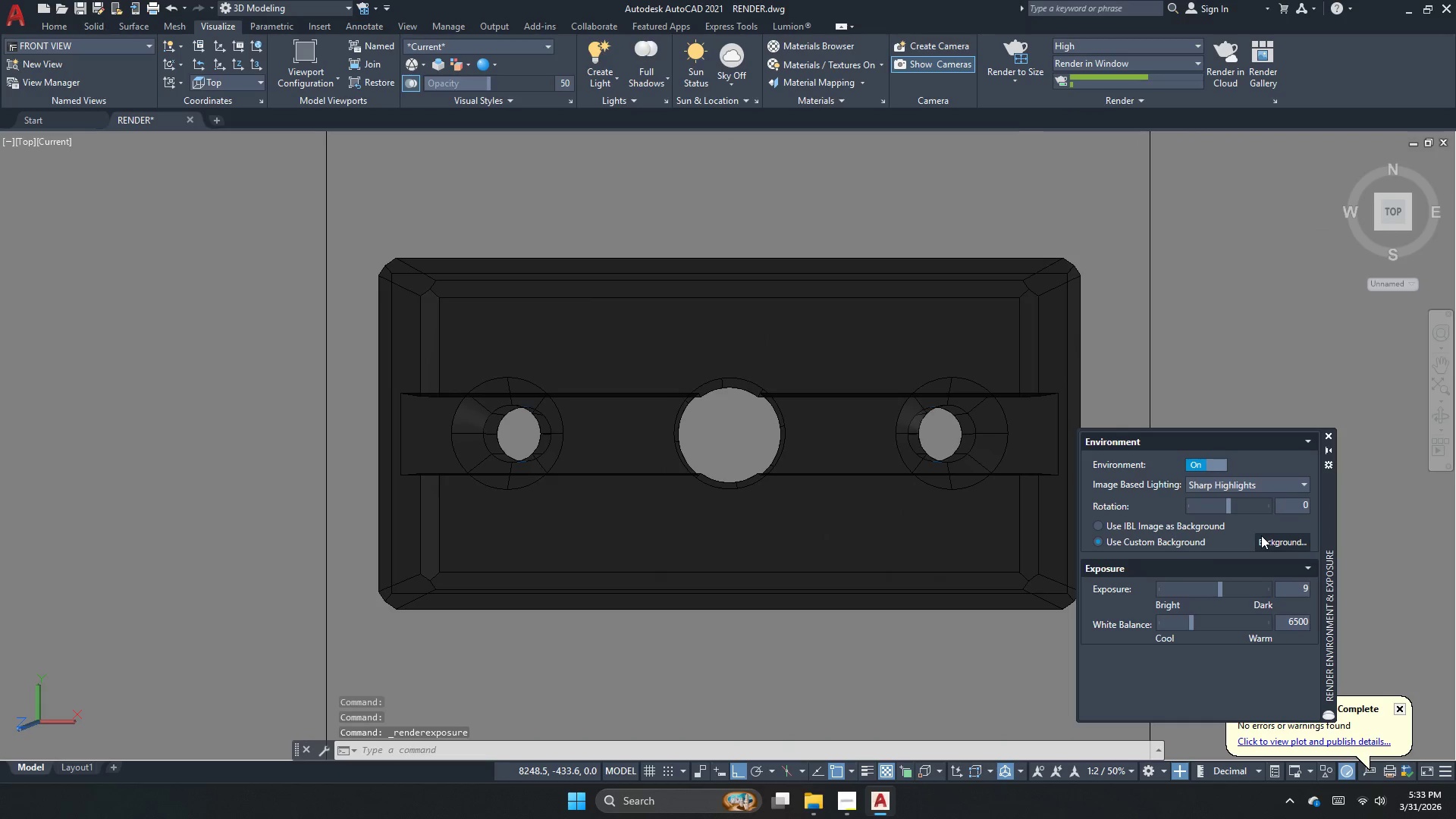 
left_click([1265, 541])
 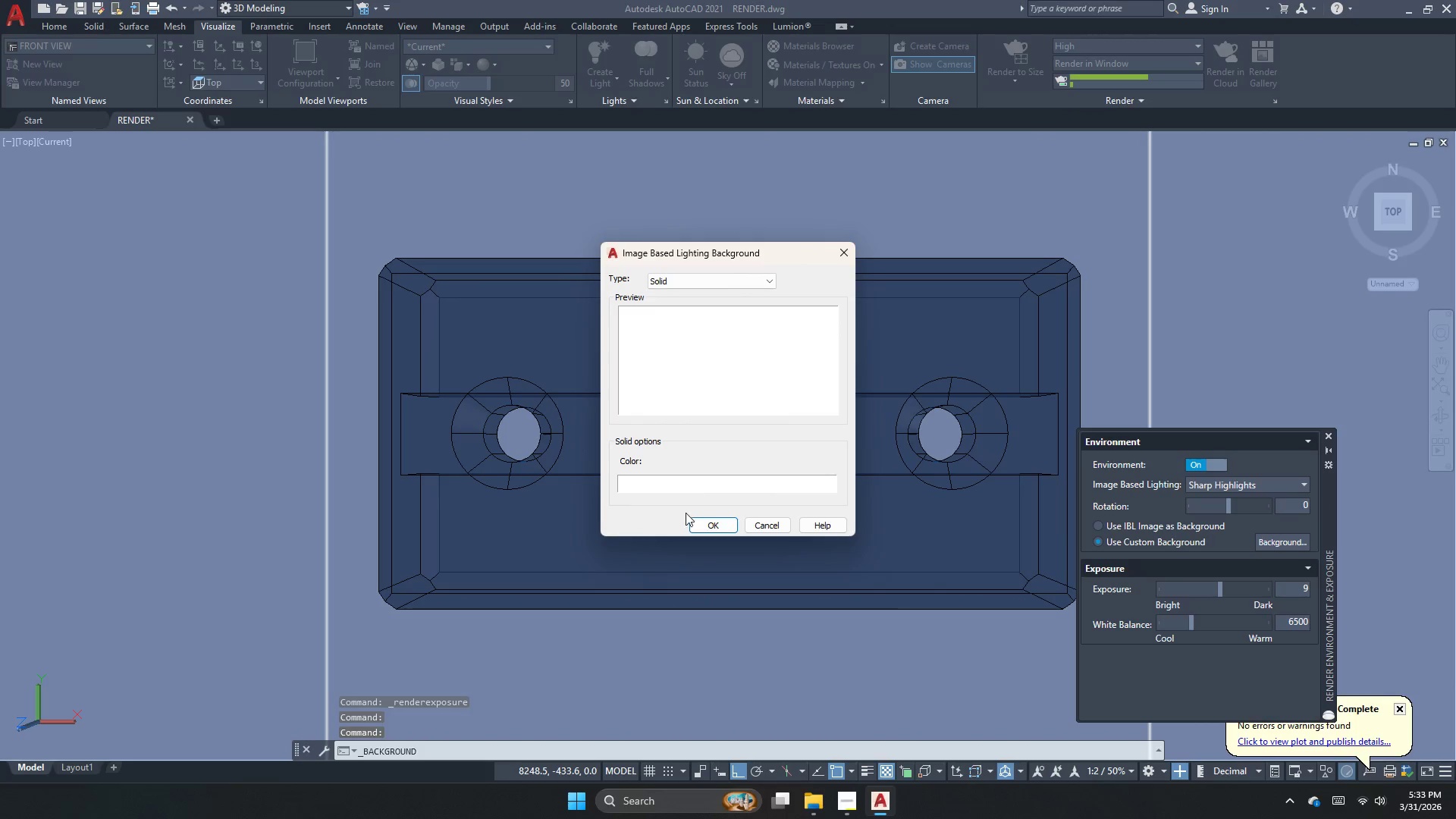 
left_click([701, 524])
 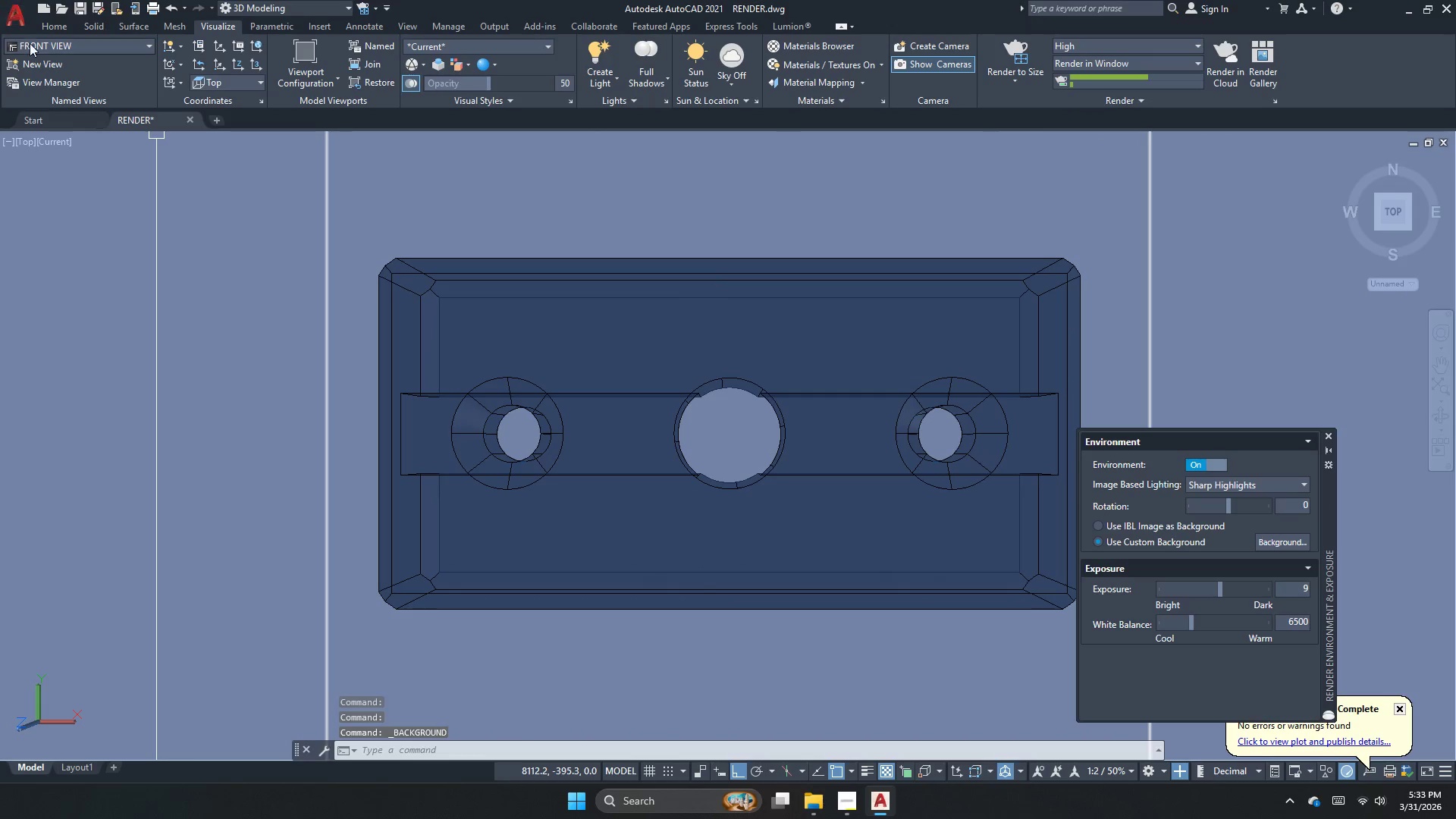 
left_click([33, 61])
 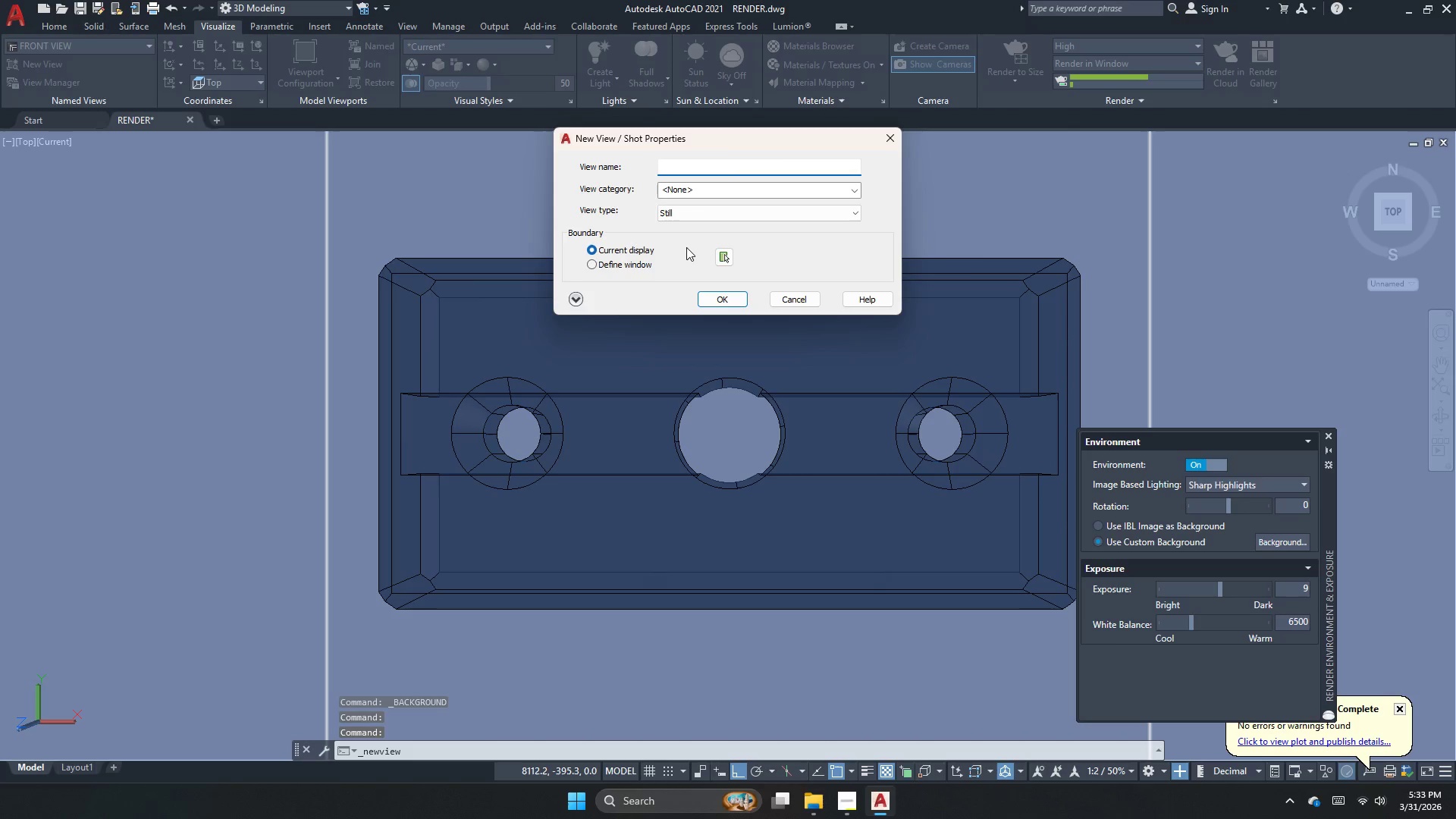 
type(bottom)
 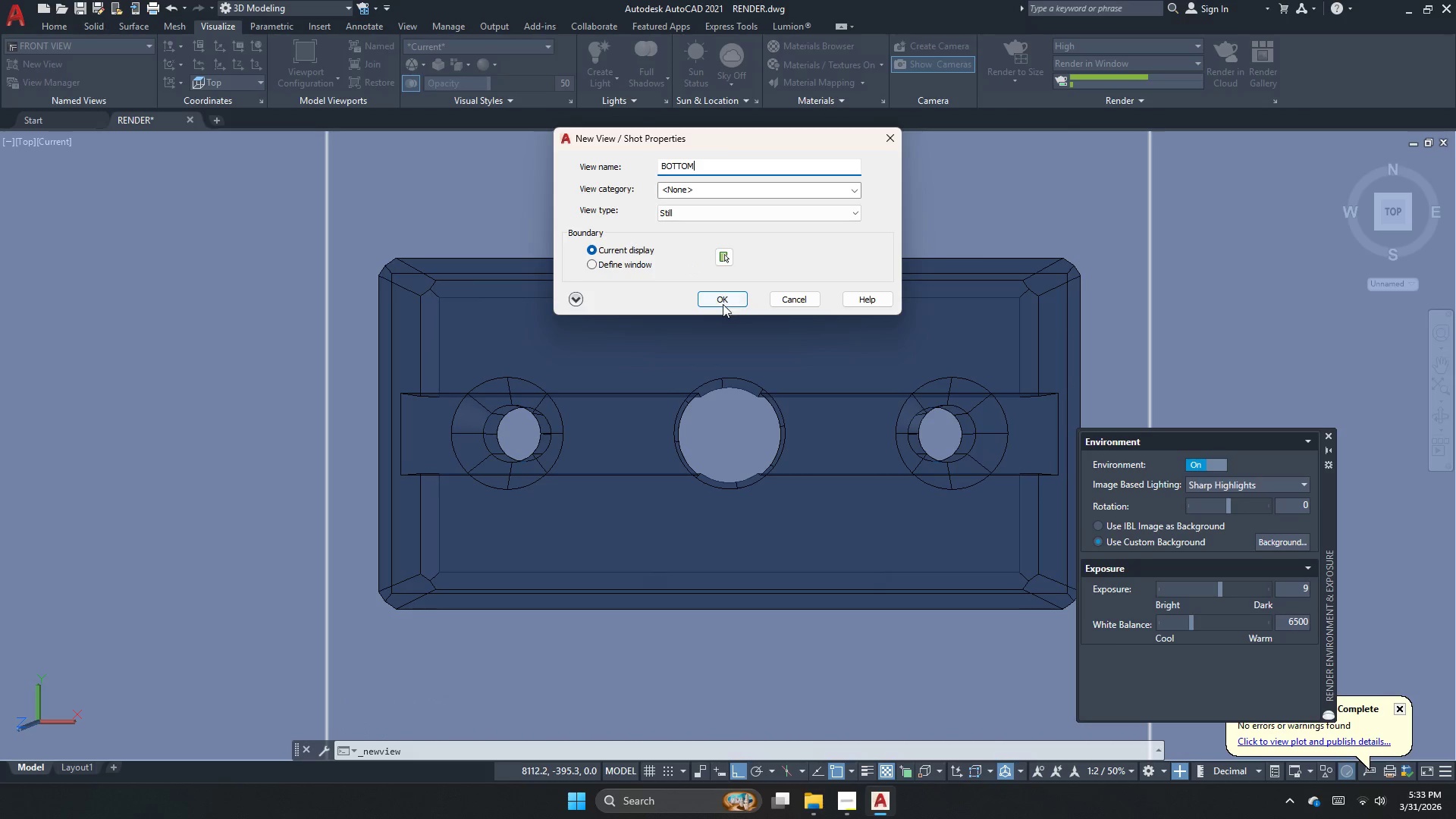 
left_click([720, 297])
 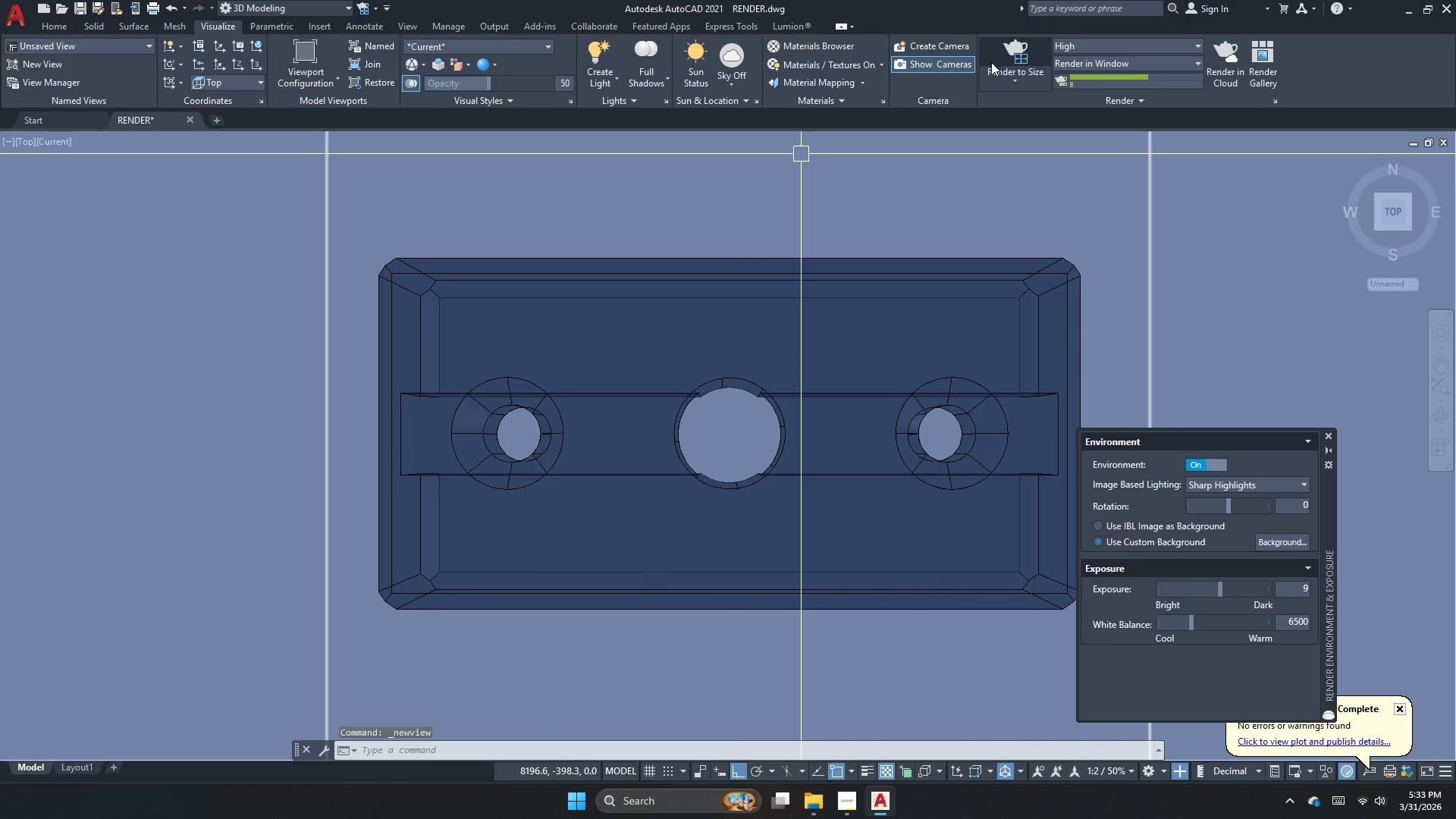 
left_click([1006, 59])
 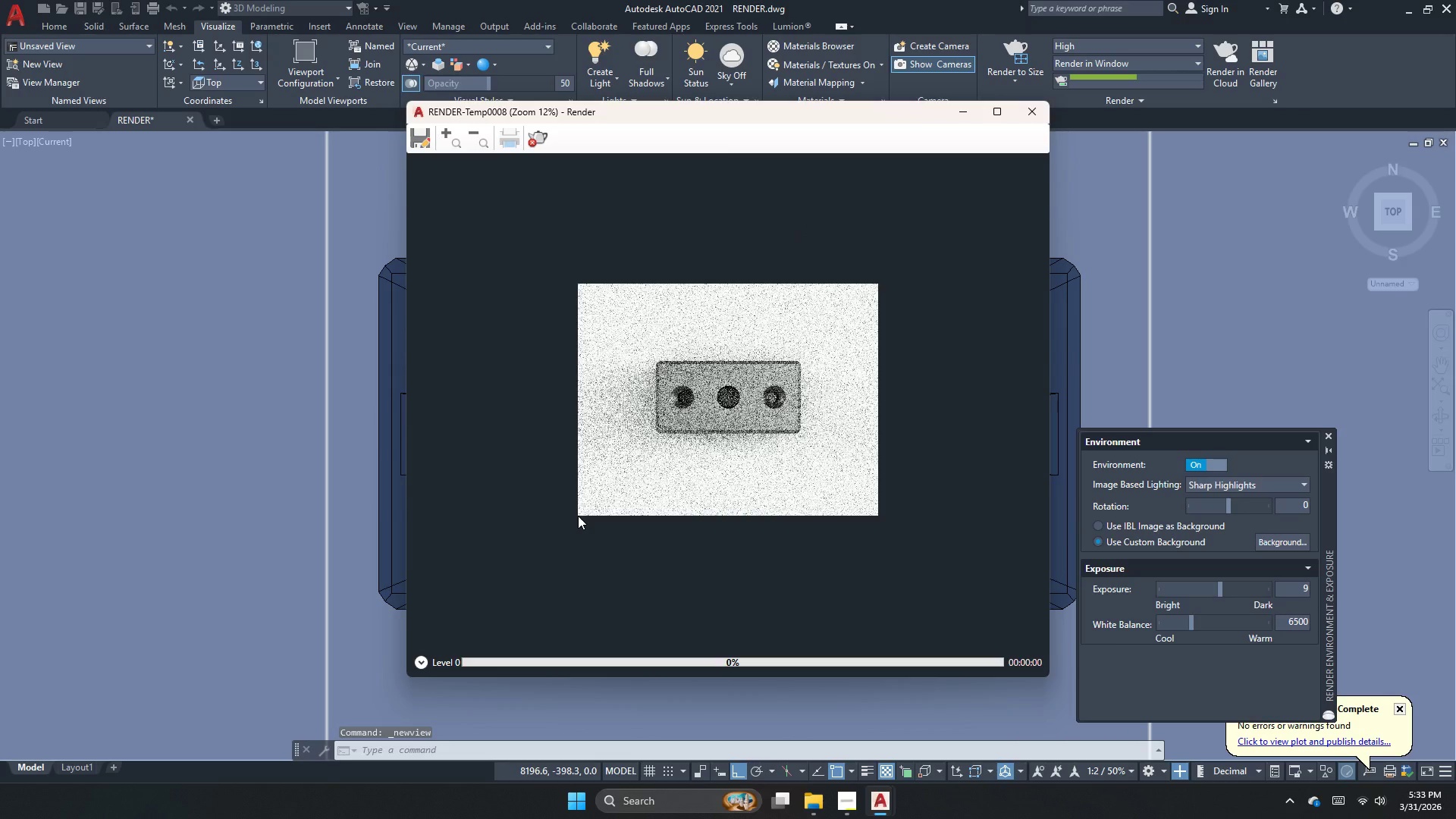 
scroll: coordinate [666, 391], scroll_direction: up, amount: 1.0
 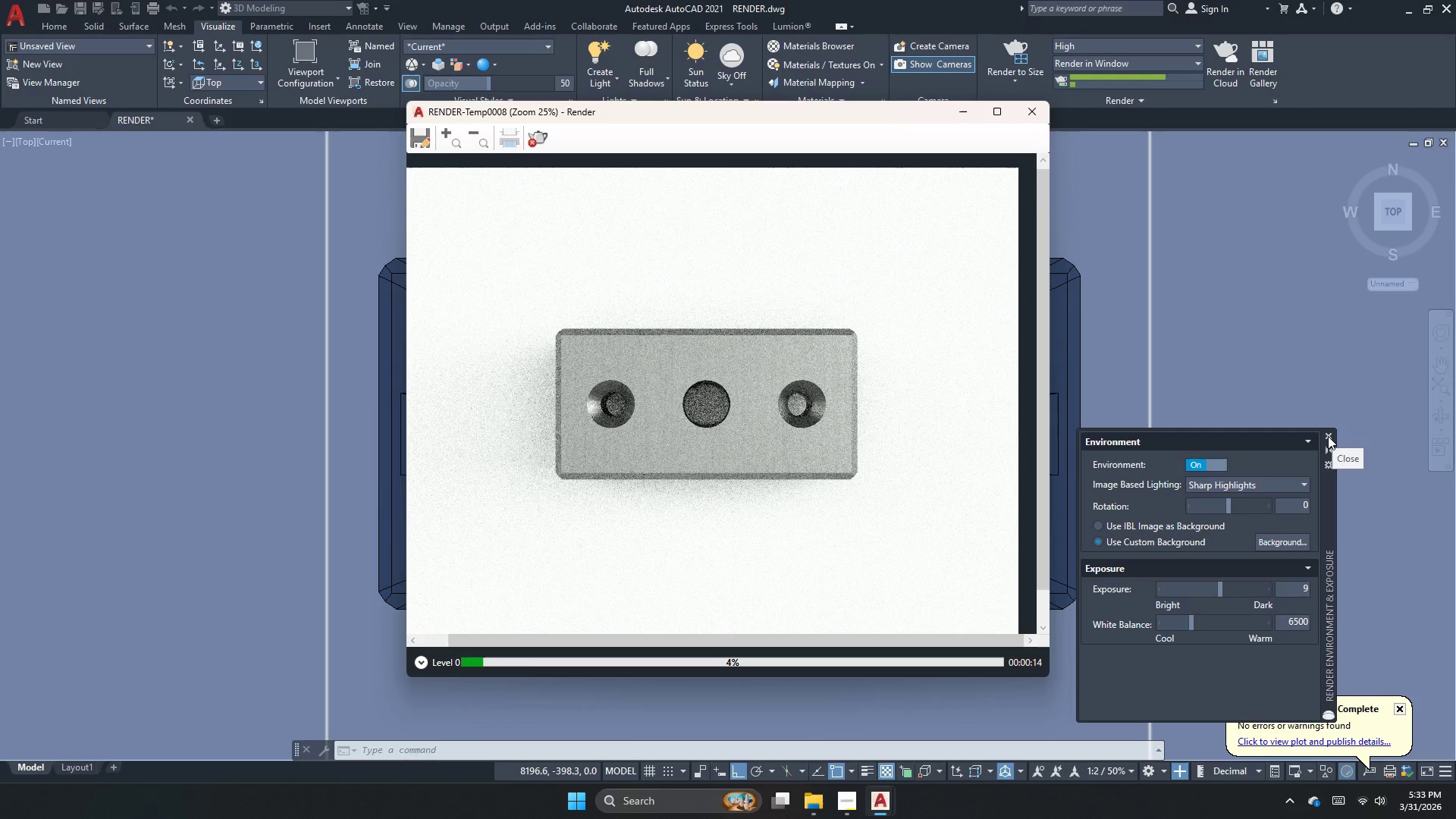 
wait(16.04)
 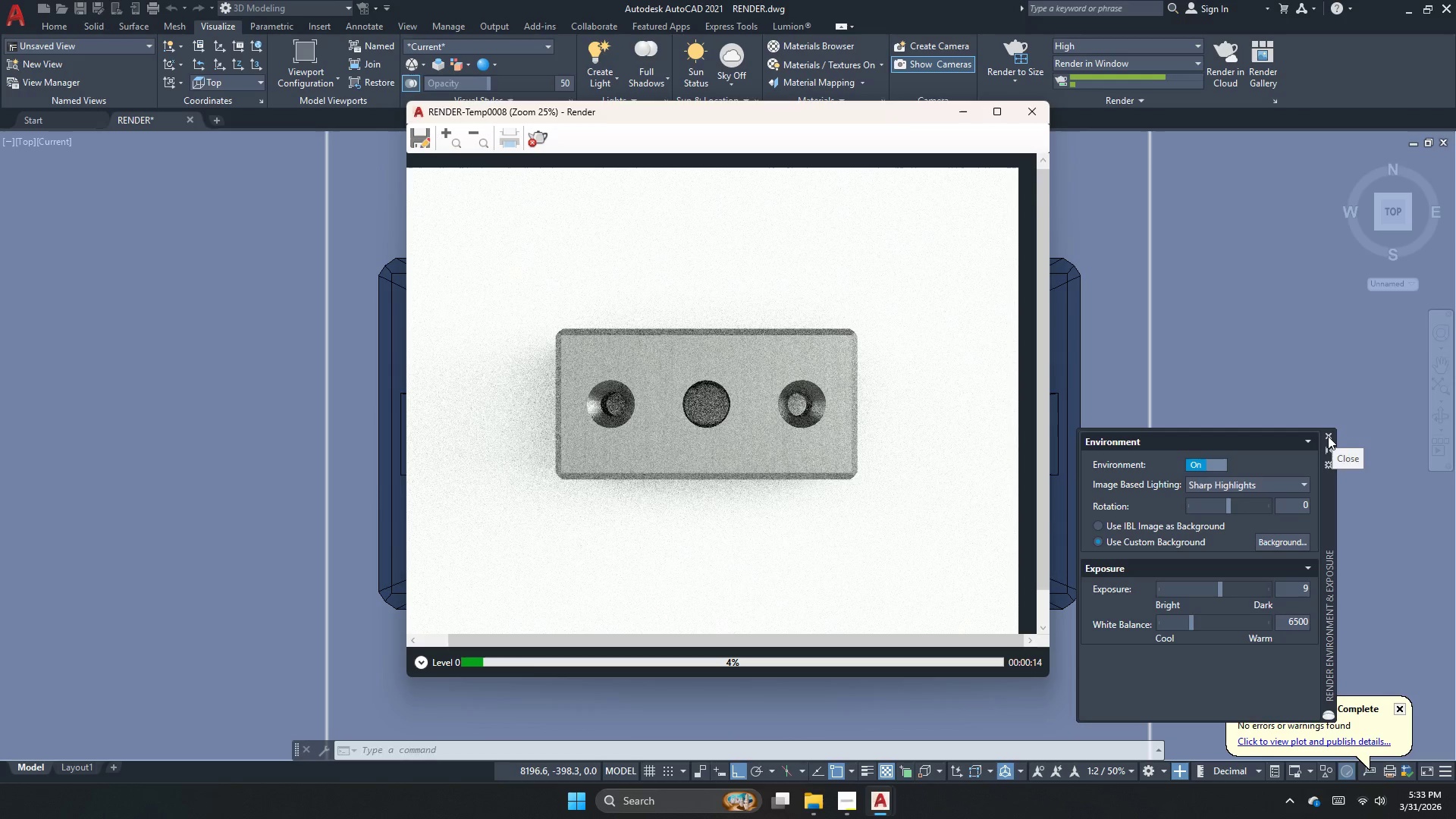 
left_click([1328, 436])
 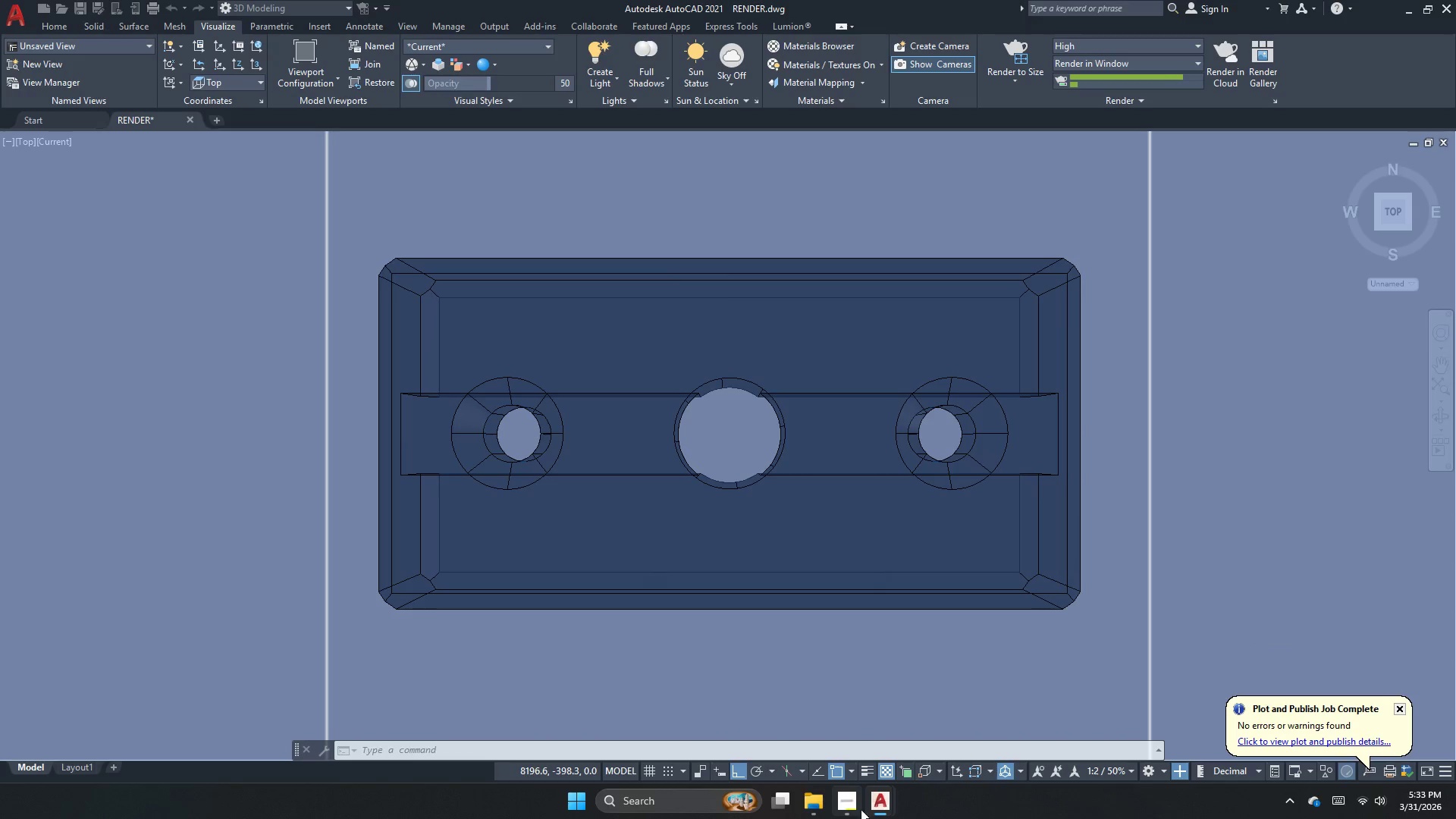 
left_click([970, 725])
 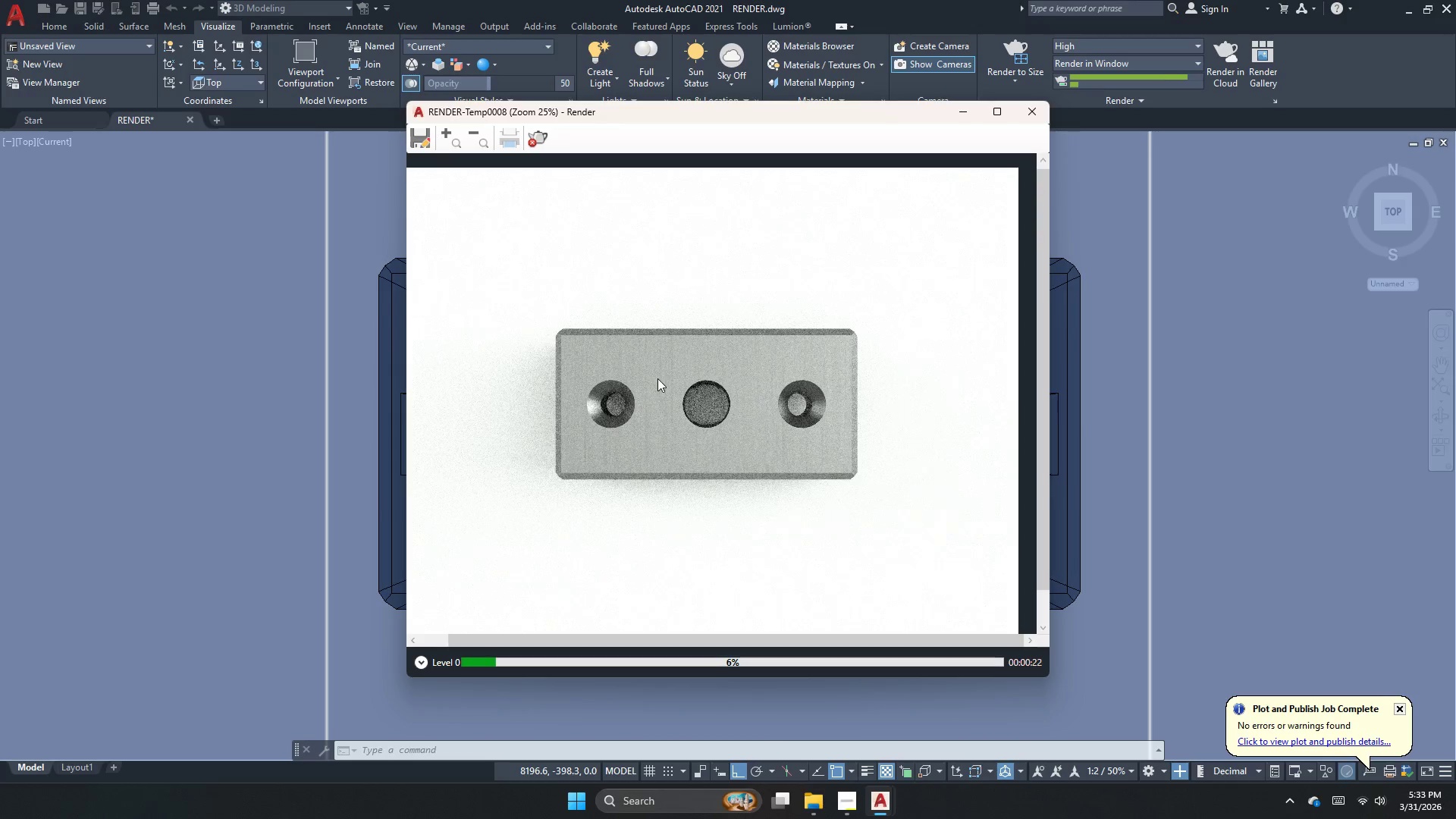 
scroll: coordinate [657, 378], scroll_direction: up, amount: 1.0
 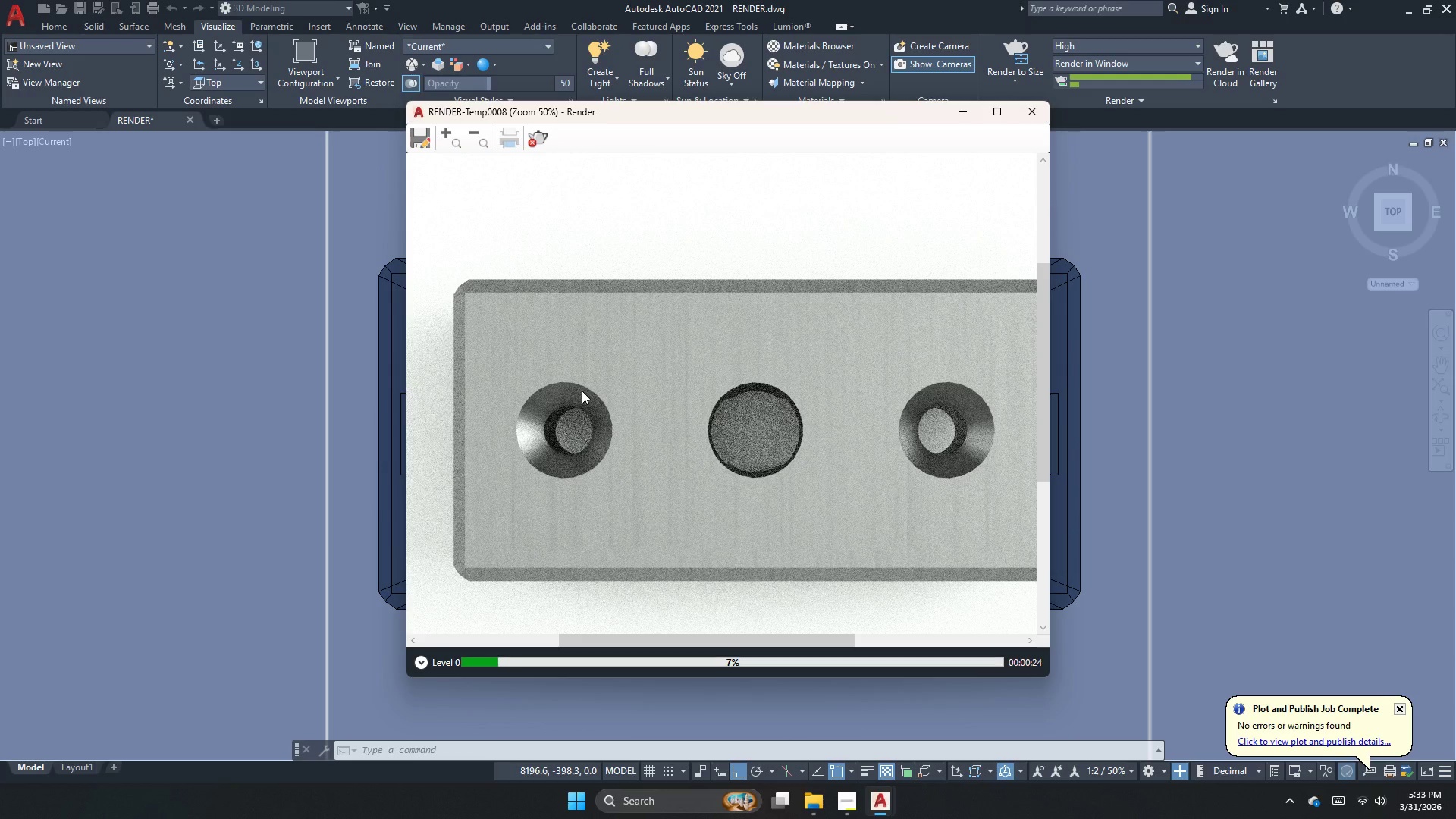 
scroll: coordinate [645, 400], scroll_direction: down, amount: 2.0
 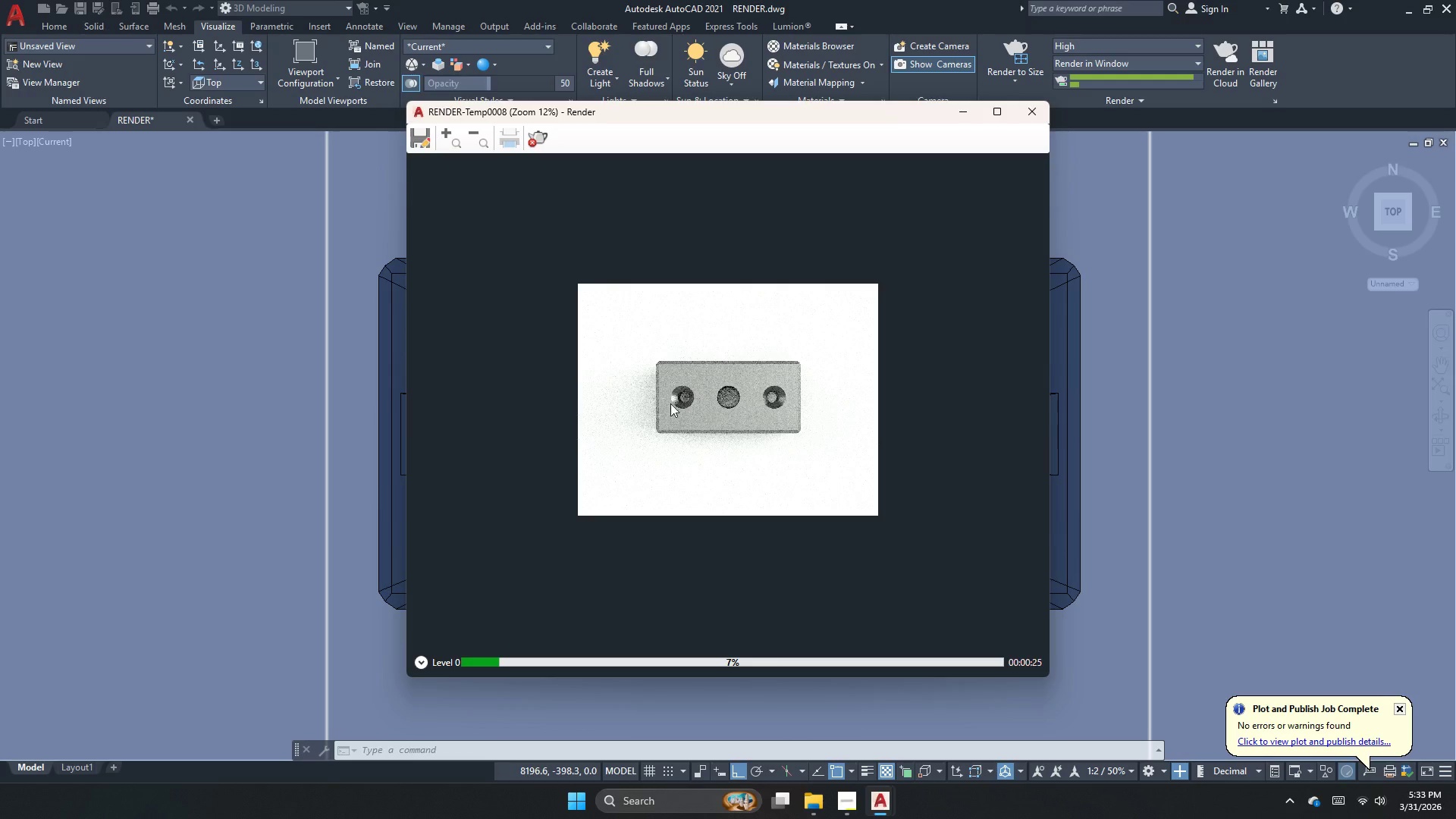 
scroll: coordinate [686, 405], scroll_direction: up, amount: 1.0
 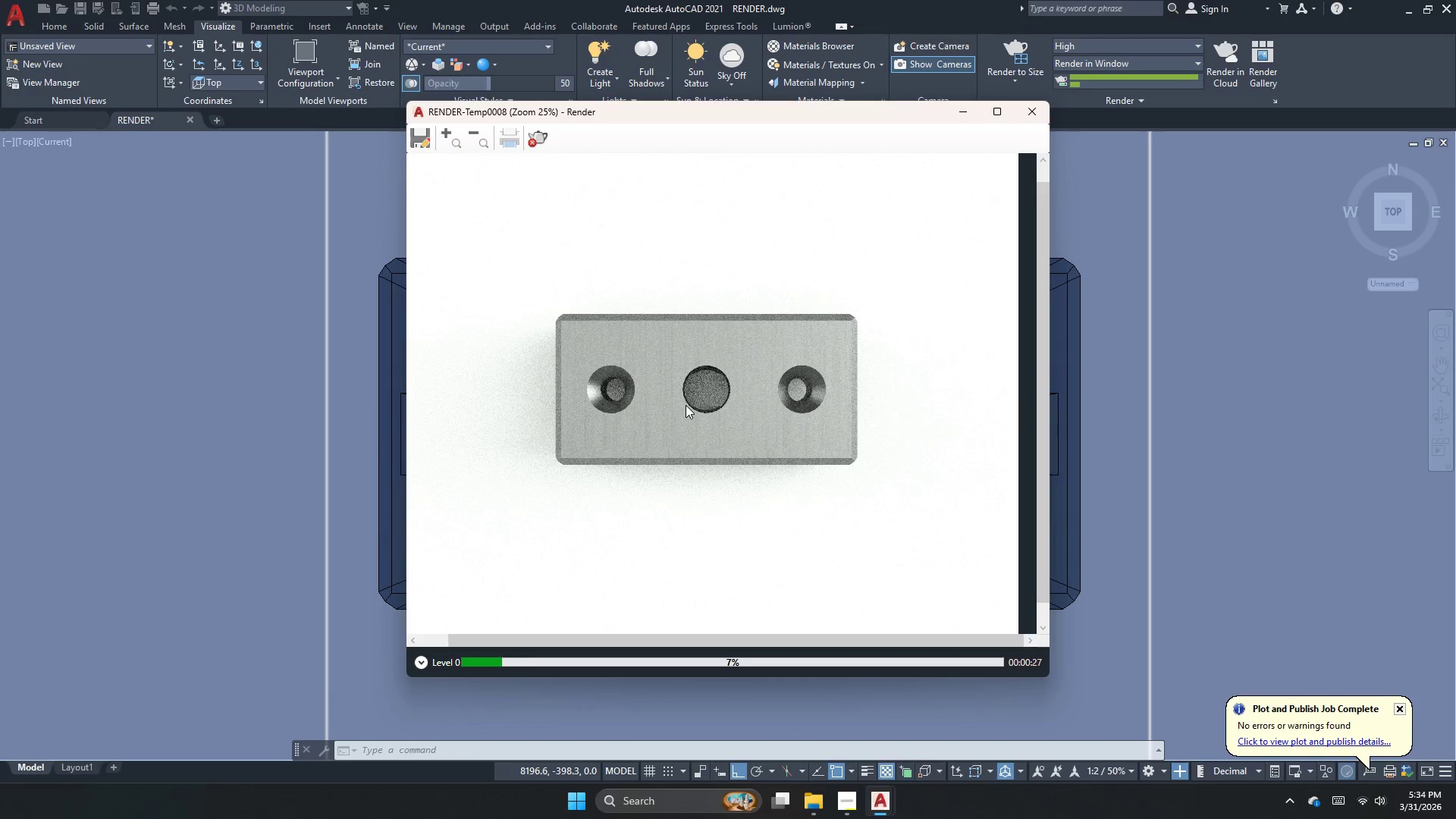 
scroll: coordinate [686, 405], scroll_direction: down, amount: 2.0
 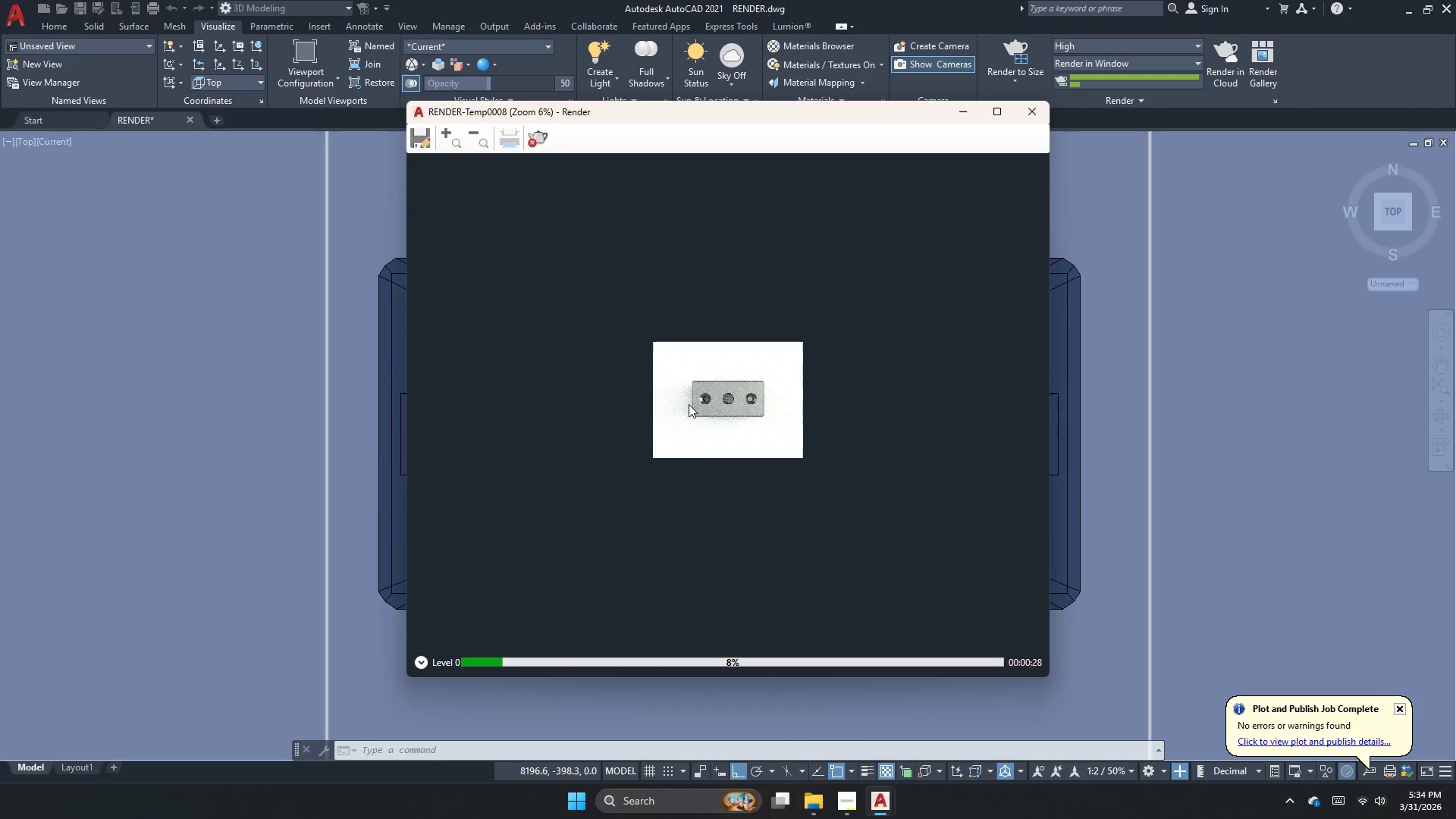 
scroll: coordinate [689, 404], scroll_direction: up, amount: 2.0
 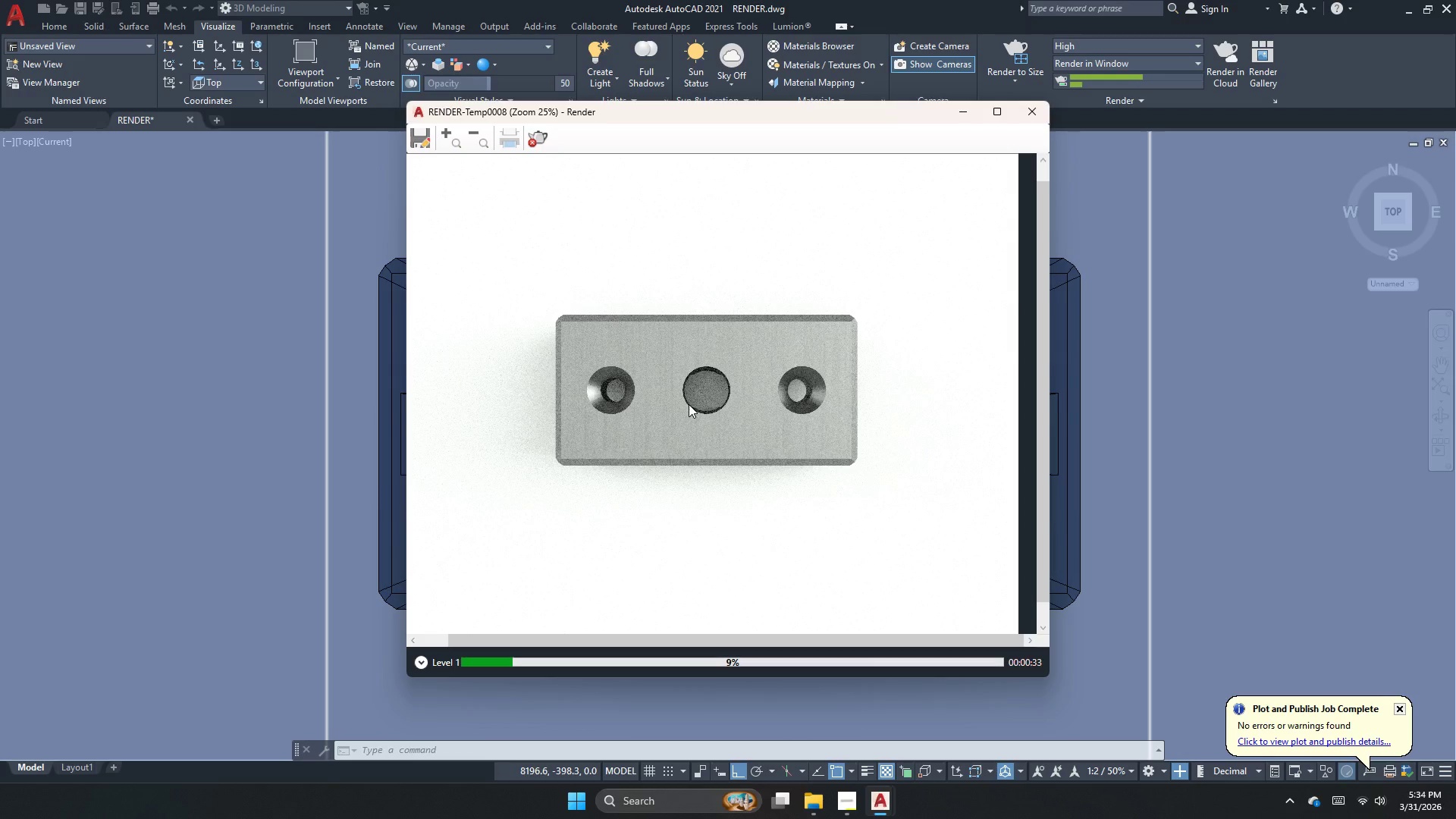 
wait(9.73)
 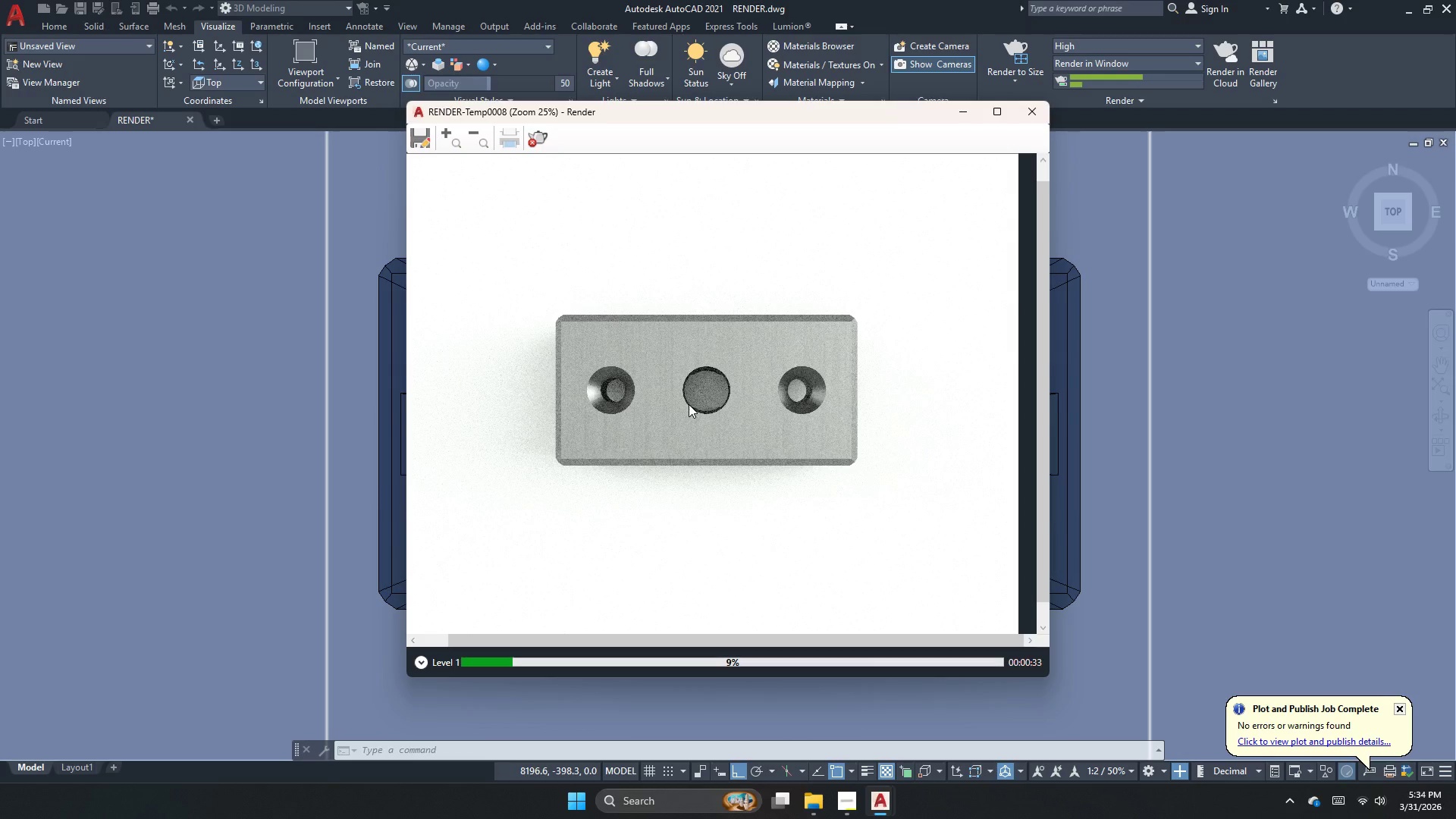 
scroll: coordinate [689, 400], scroll_direction: down, amount: 3.0
 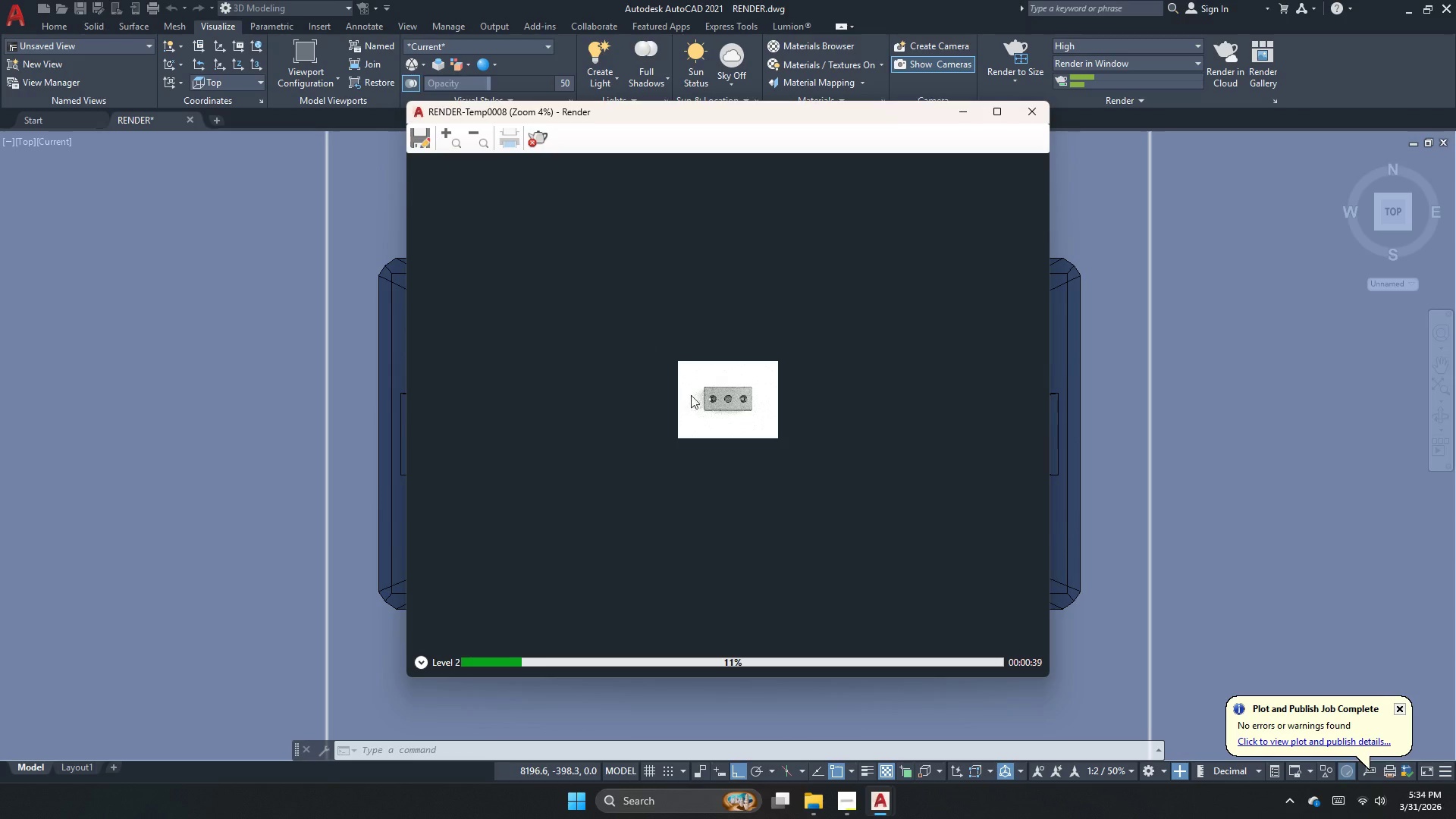 
scroll: coordinate [700, 387], scroll_direction: up, amount: 3.0
 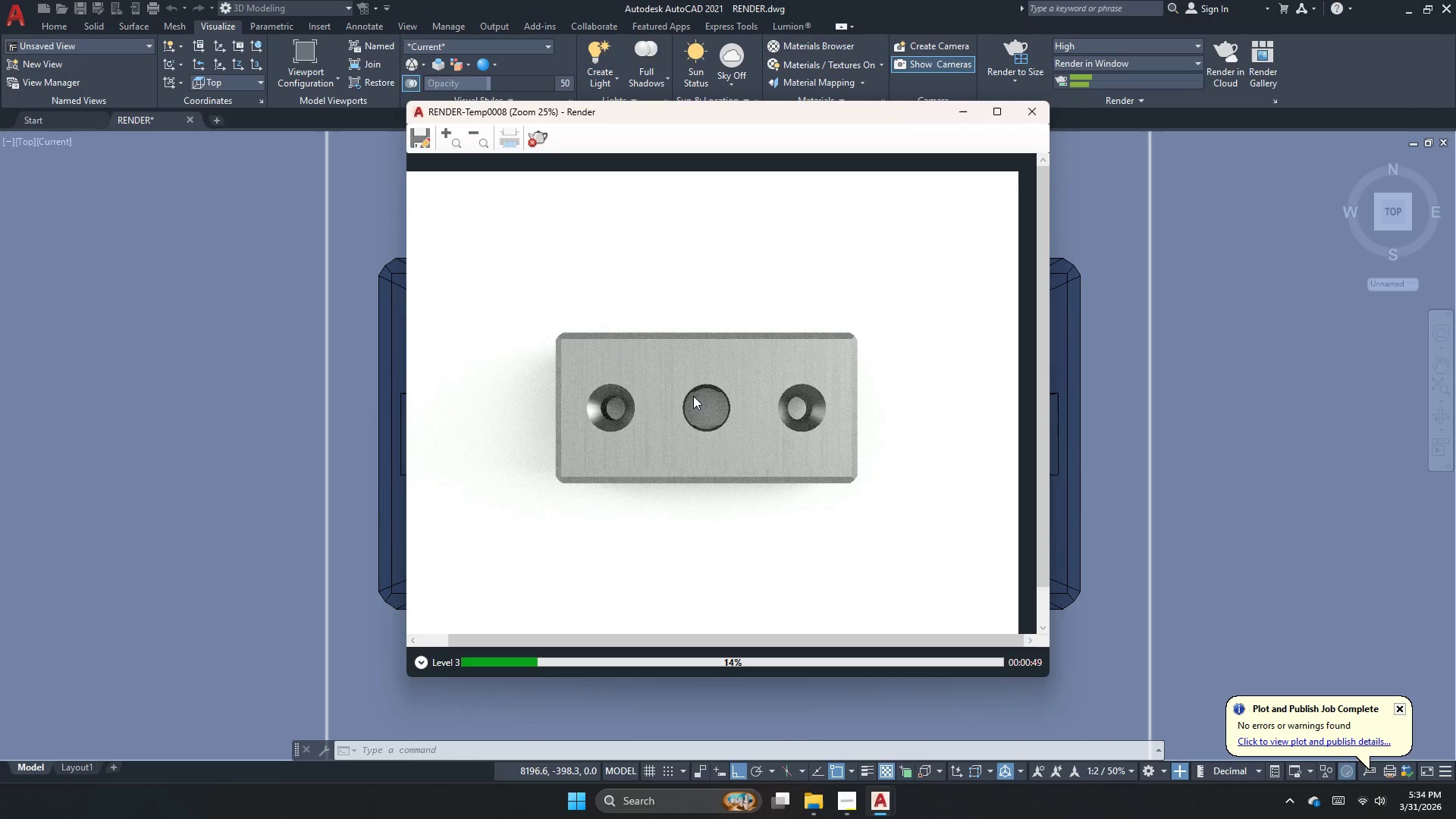 
wait(13.83)
 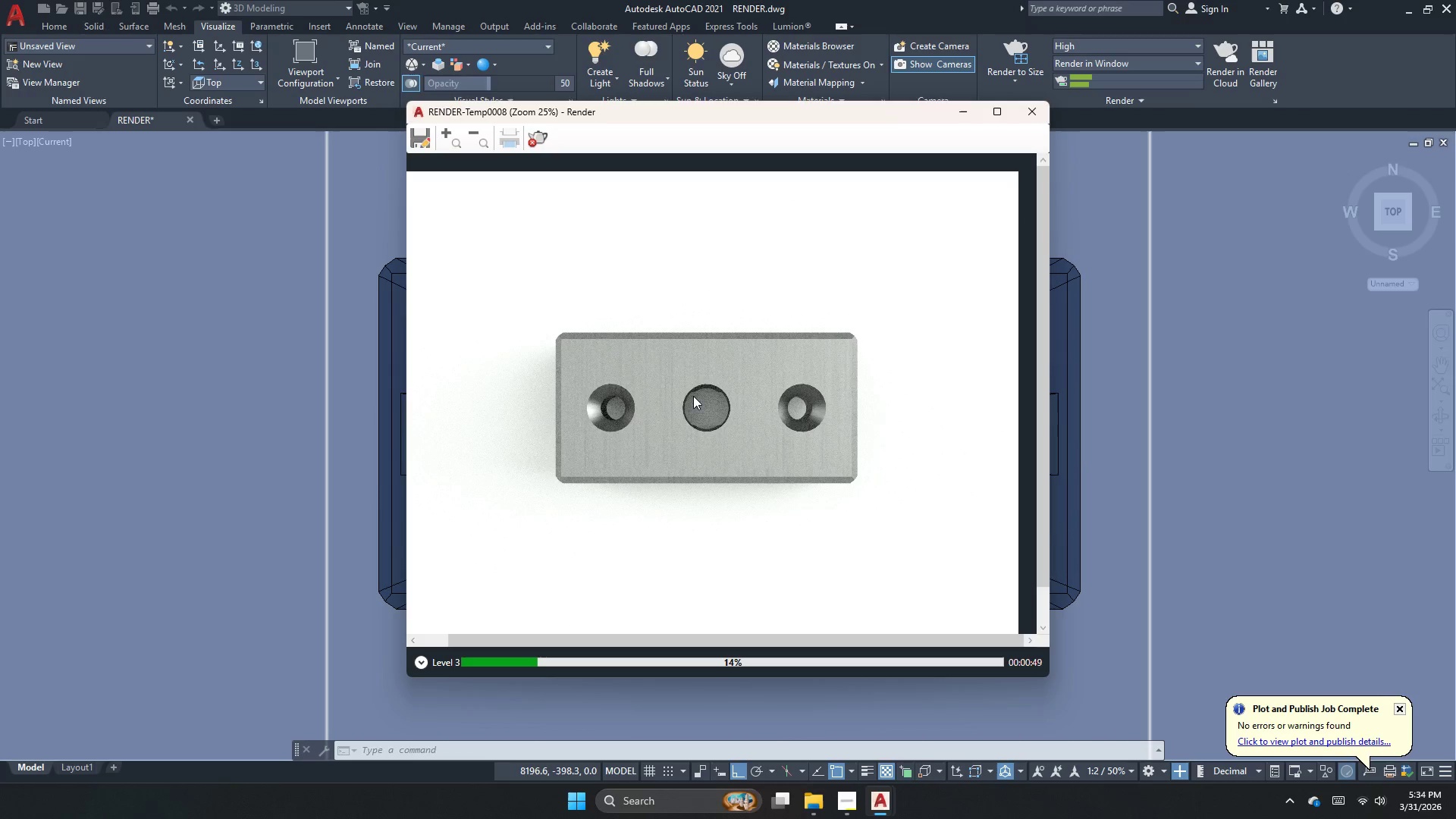 
scroll: coordinate [693, 396], scroll_direction: up, amount: 1.0
 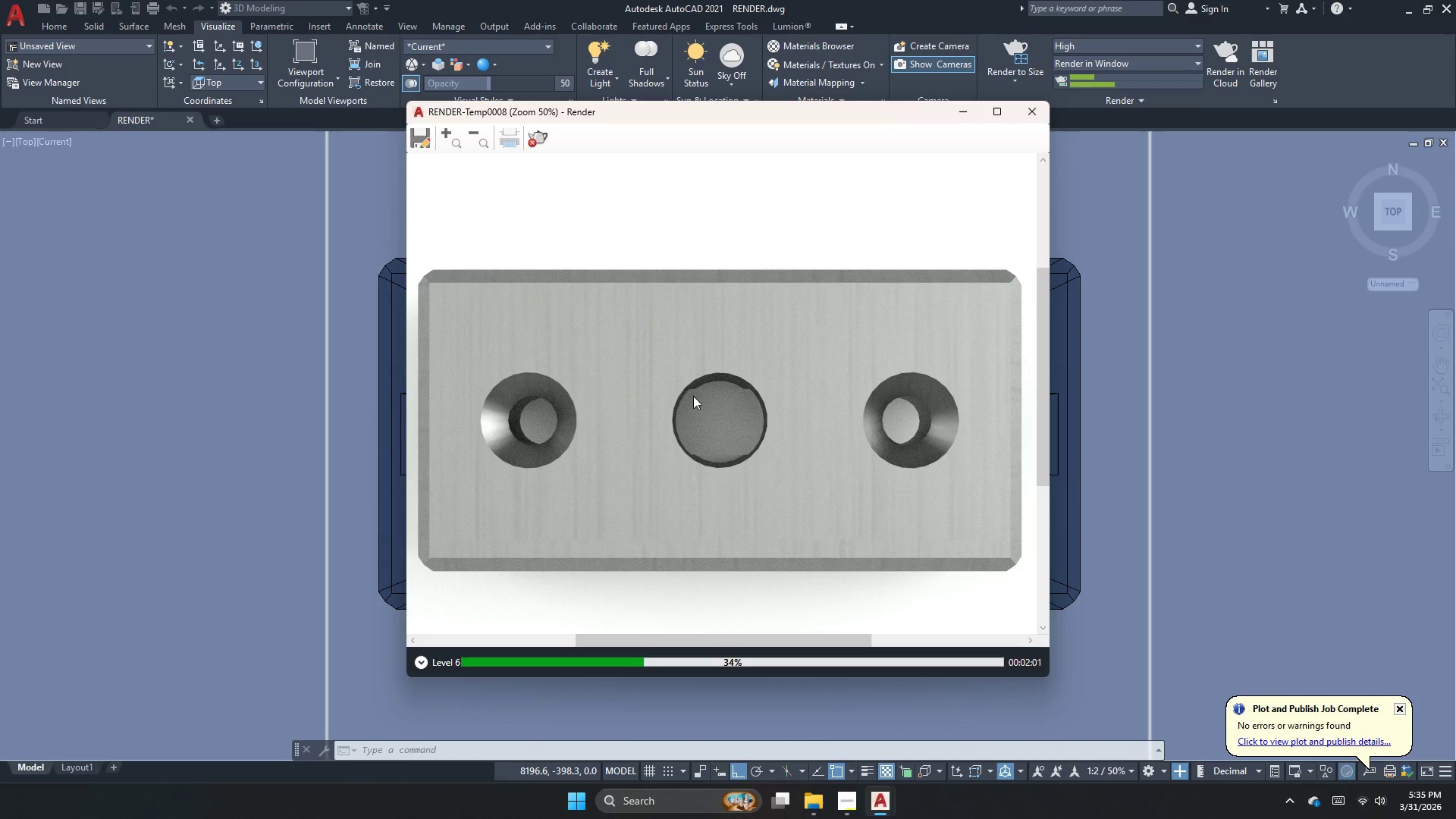 
wait(72.64)
 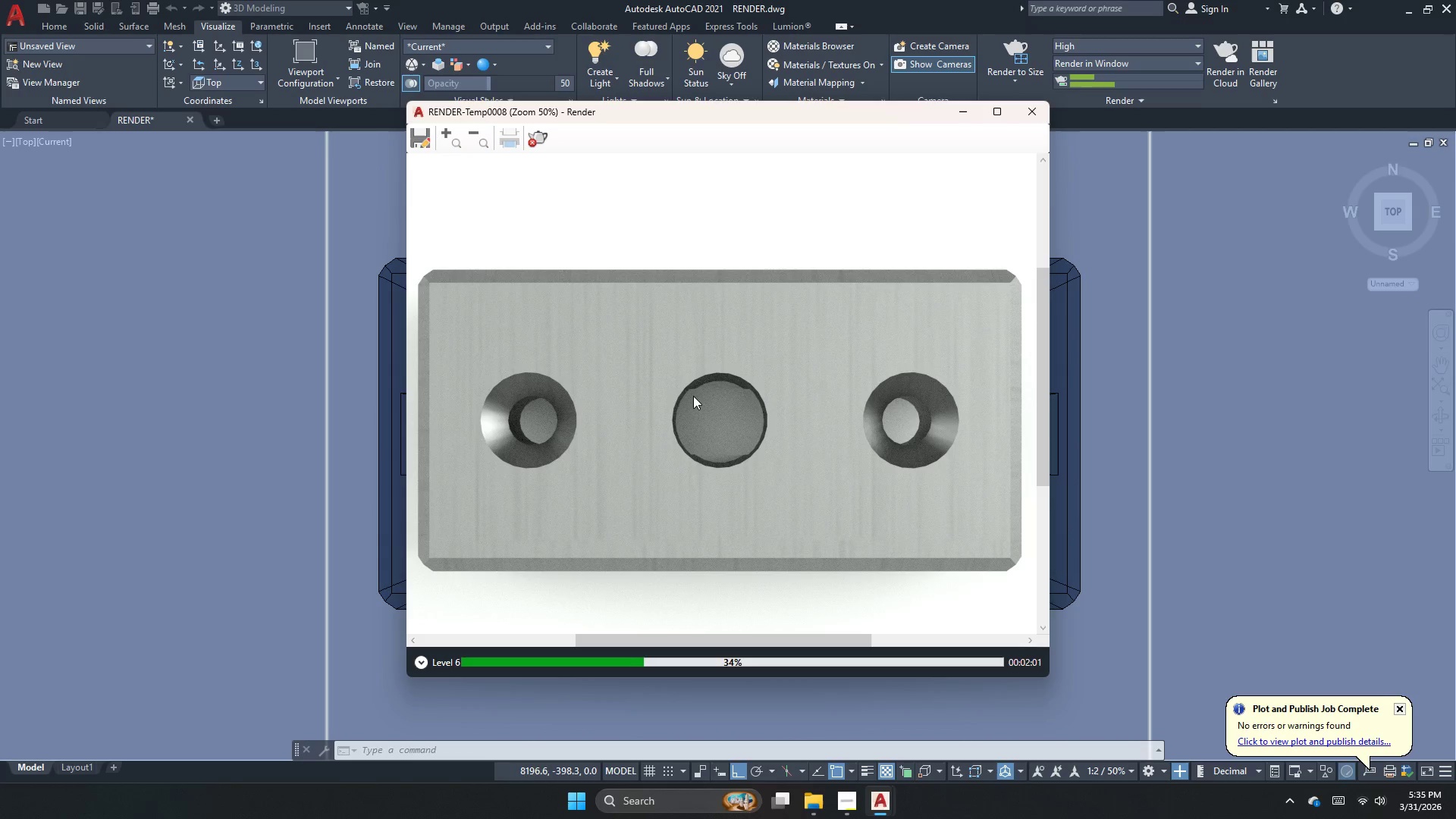 
scroll: coordinate [693, 396], scroll_direction: none, amount: 0.0